 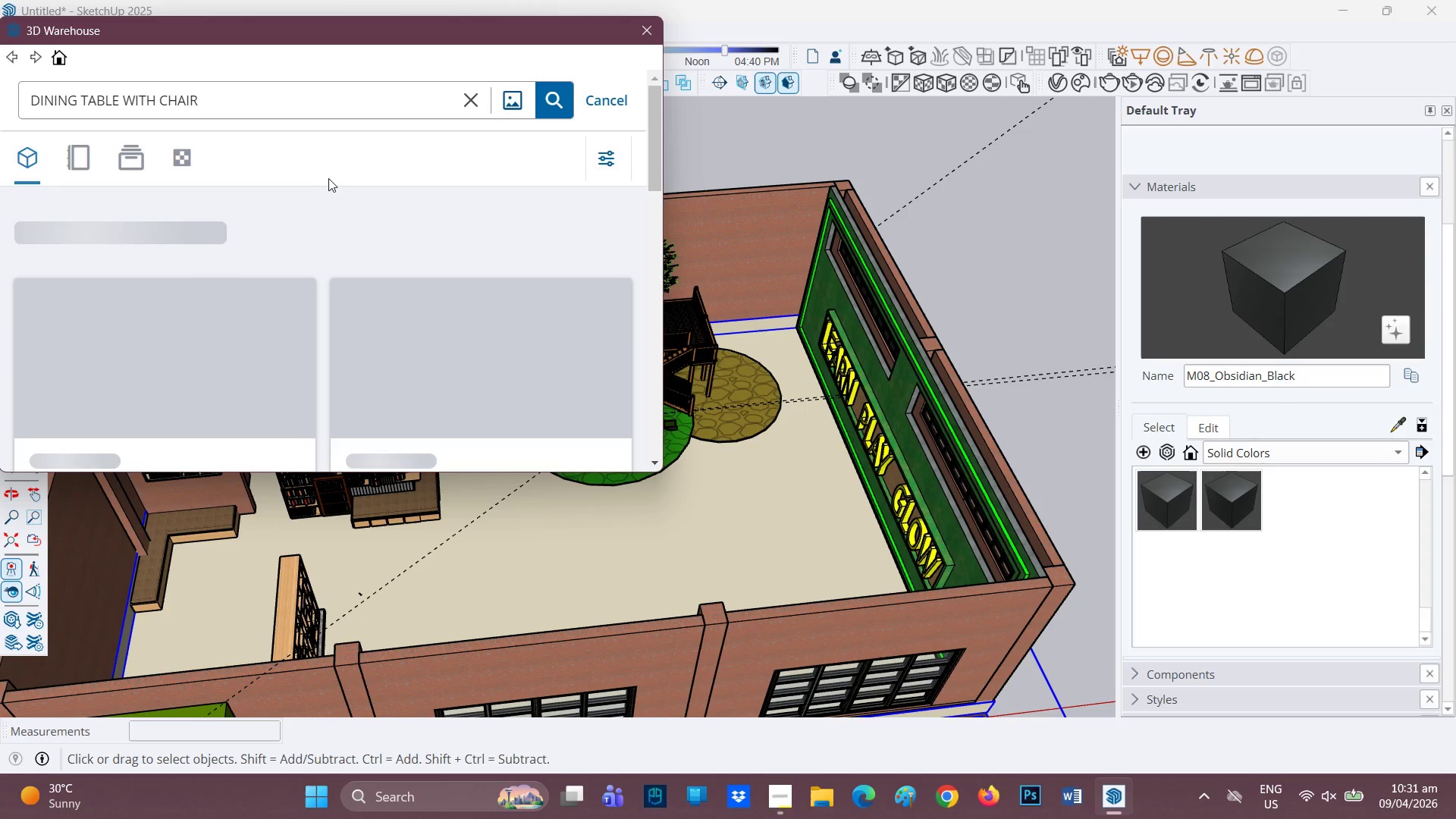 
scroll: coordinate [453, 313], scroll_direction: down, amount: 4.0
 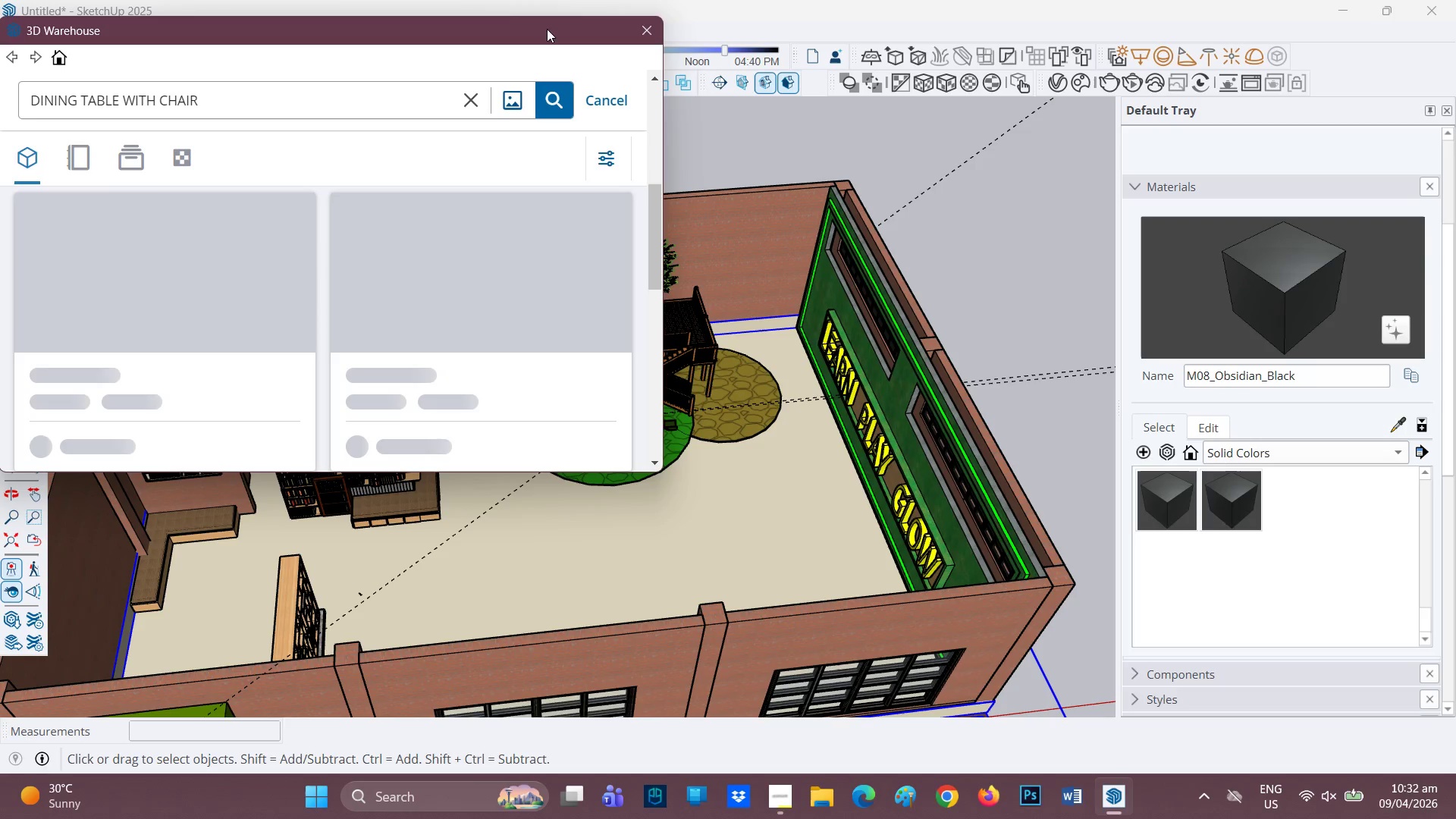 
wait(8.3)
 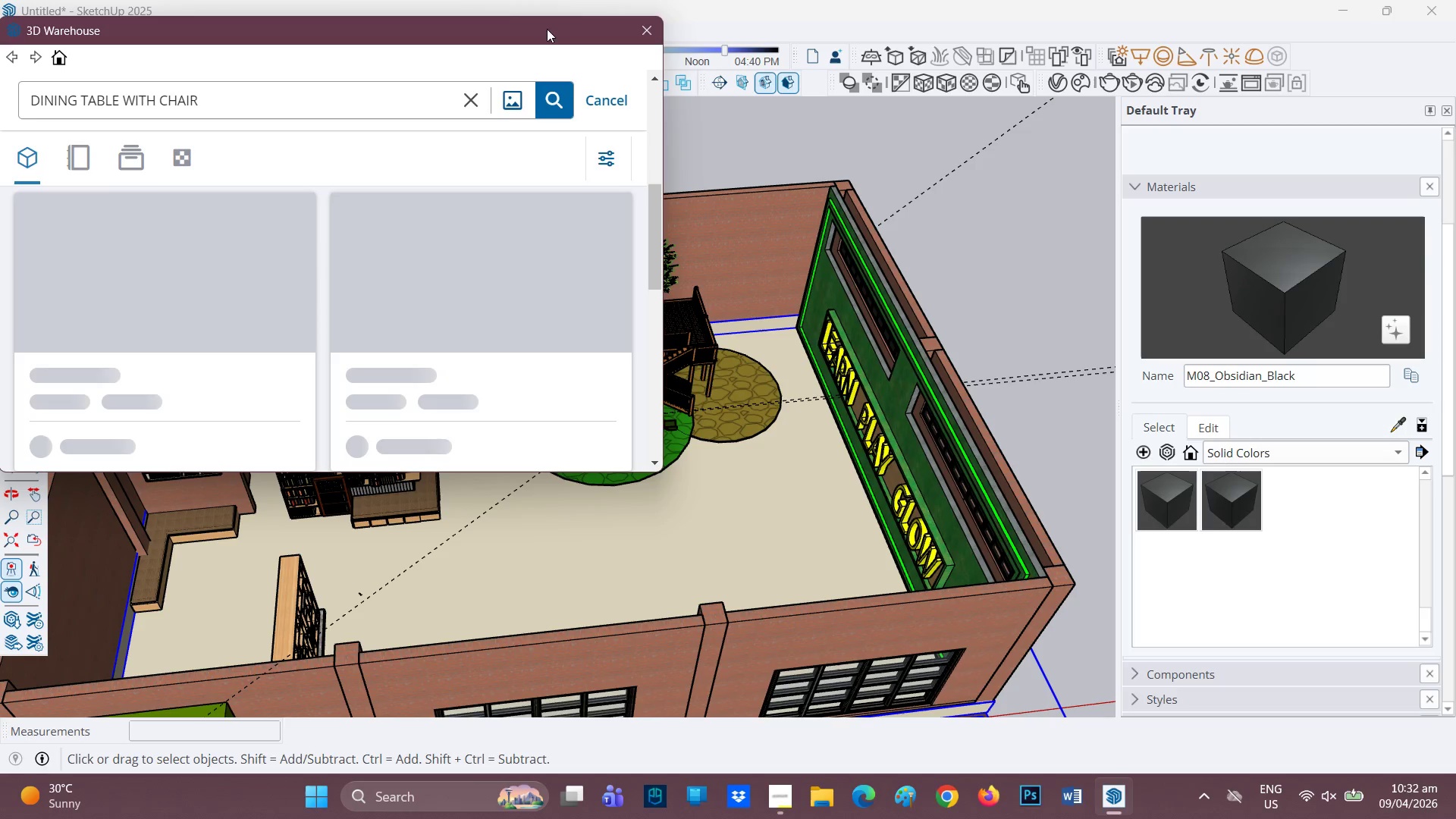 
scroll: coordinate [497, 295], scroll_direction: down, amount: 3.0
 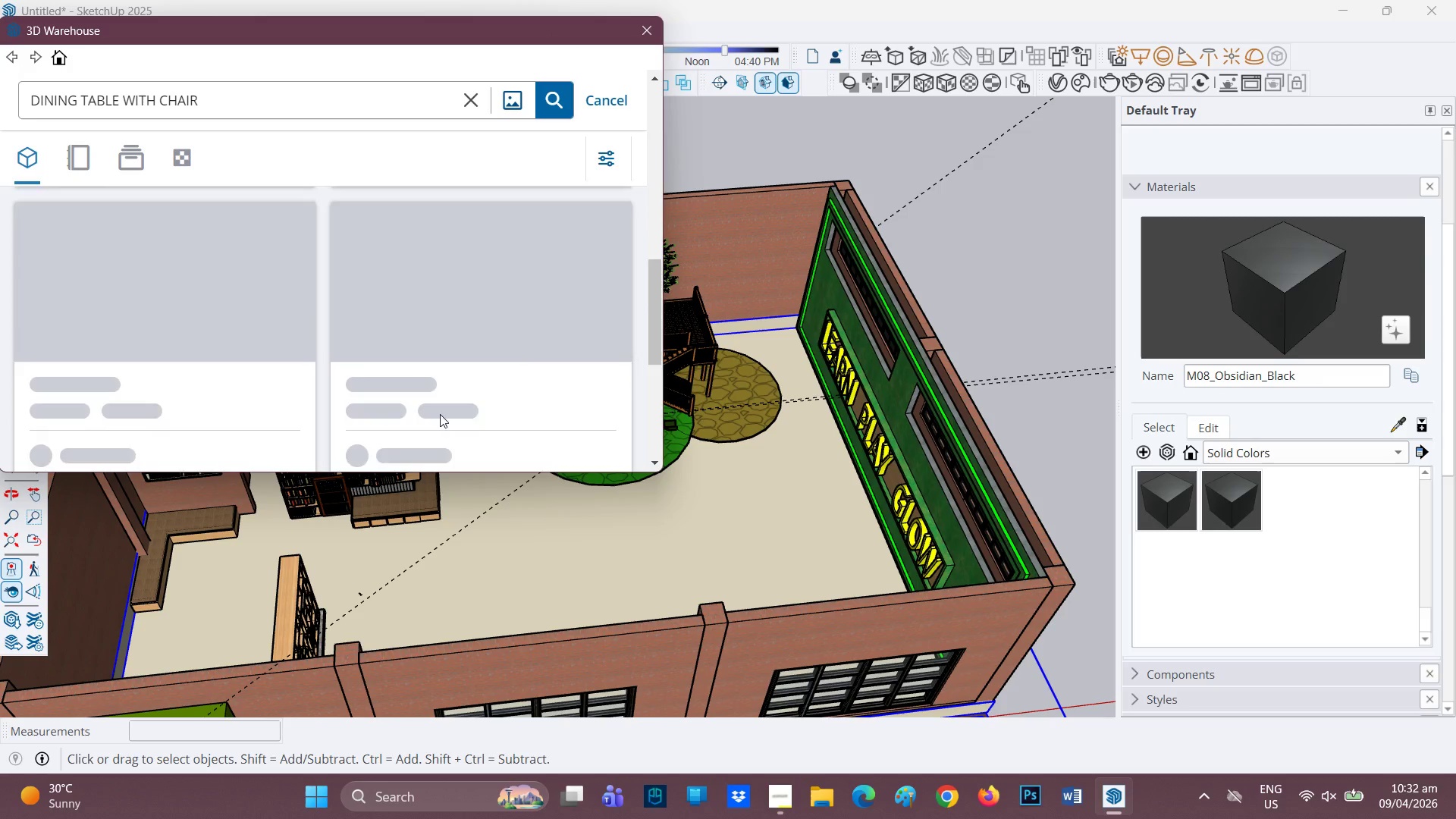 
scroll: coordinate [344, 318], scroll_direction: up, amount: 11.0
 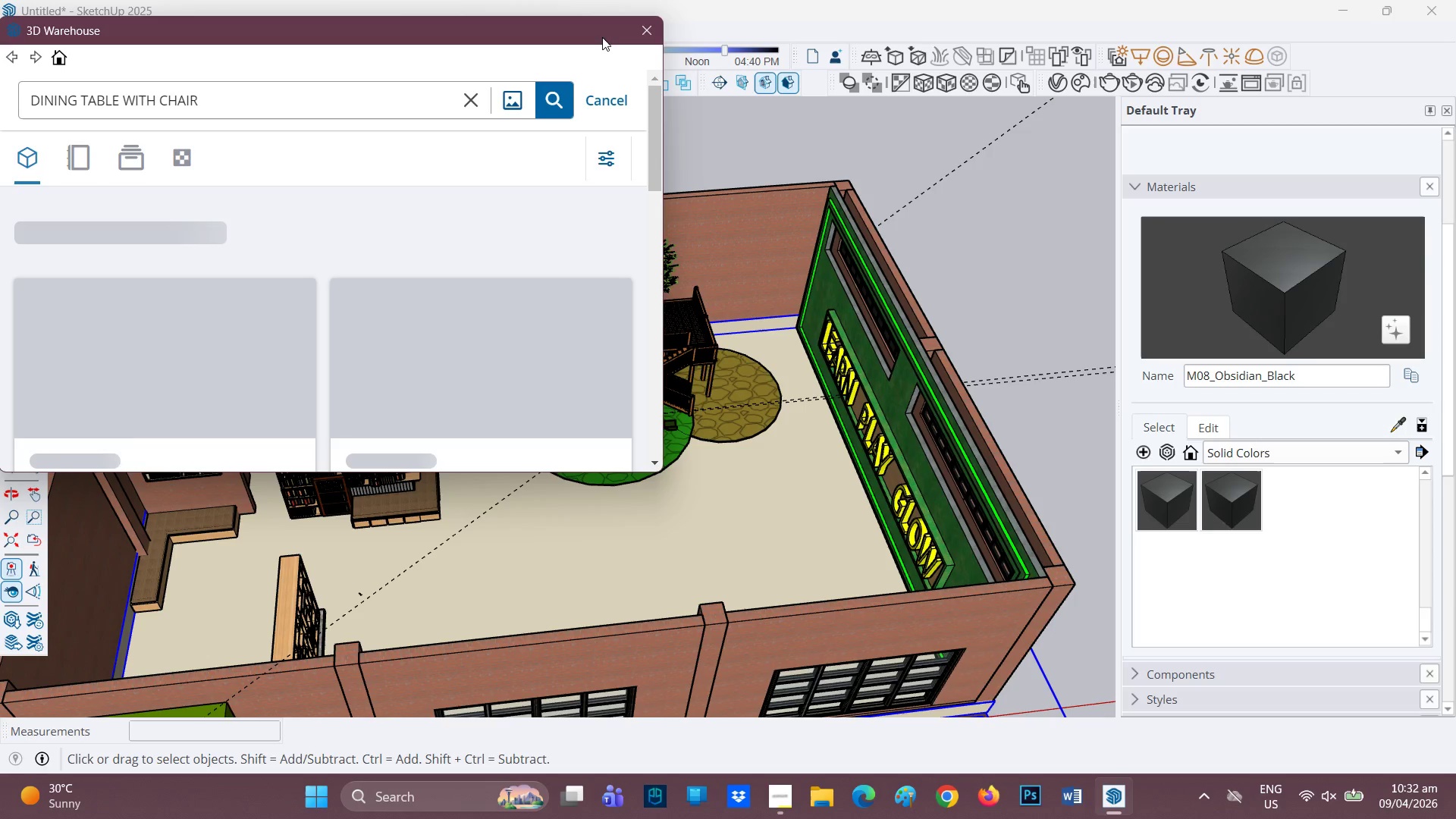 
left_click([643, 23])
 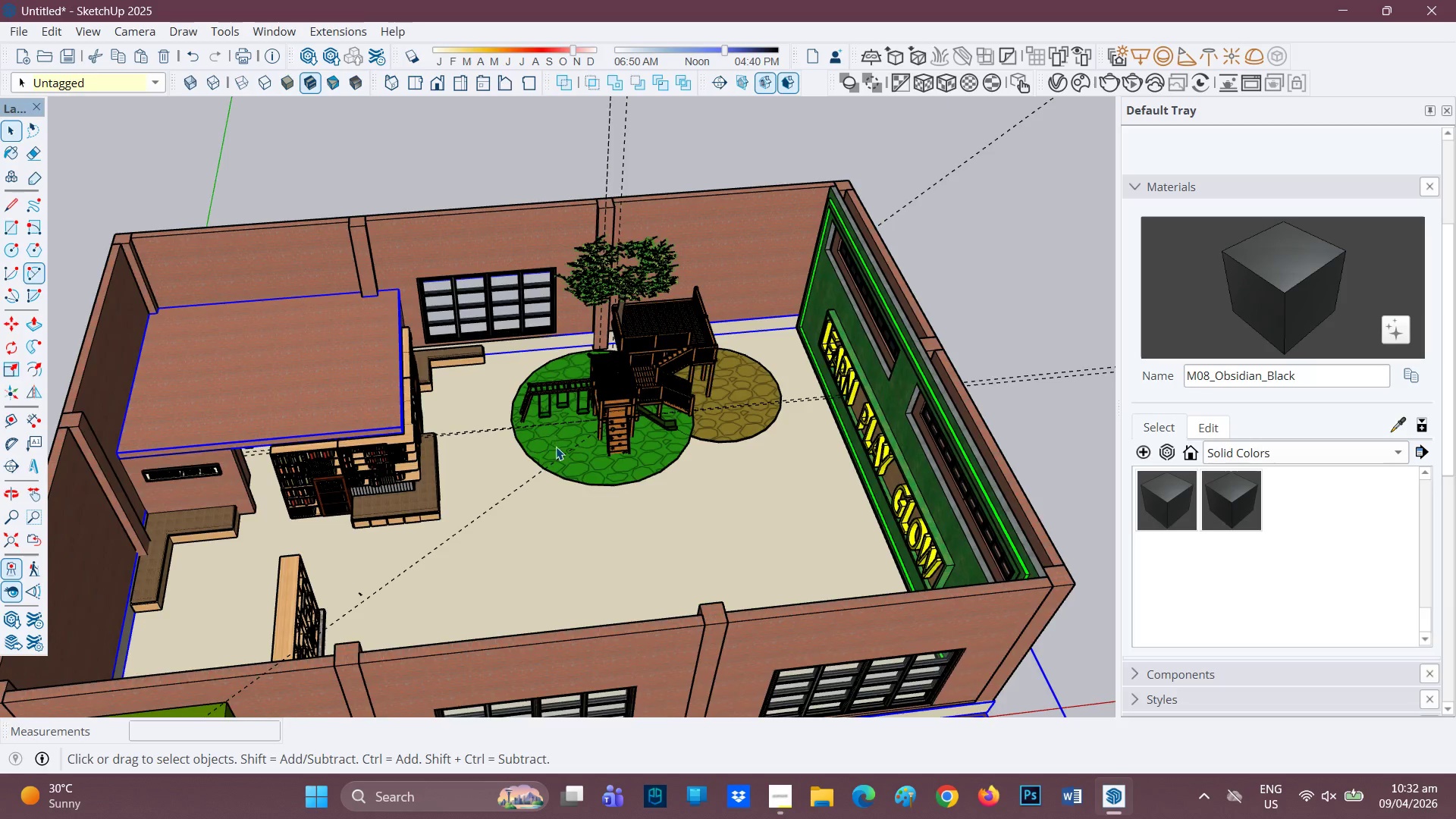 
scroll: coordinate [558, 449], scroll_direction: up, amount: 3.0
 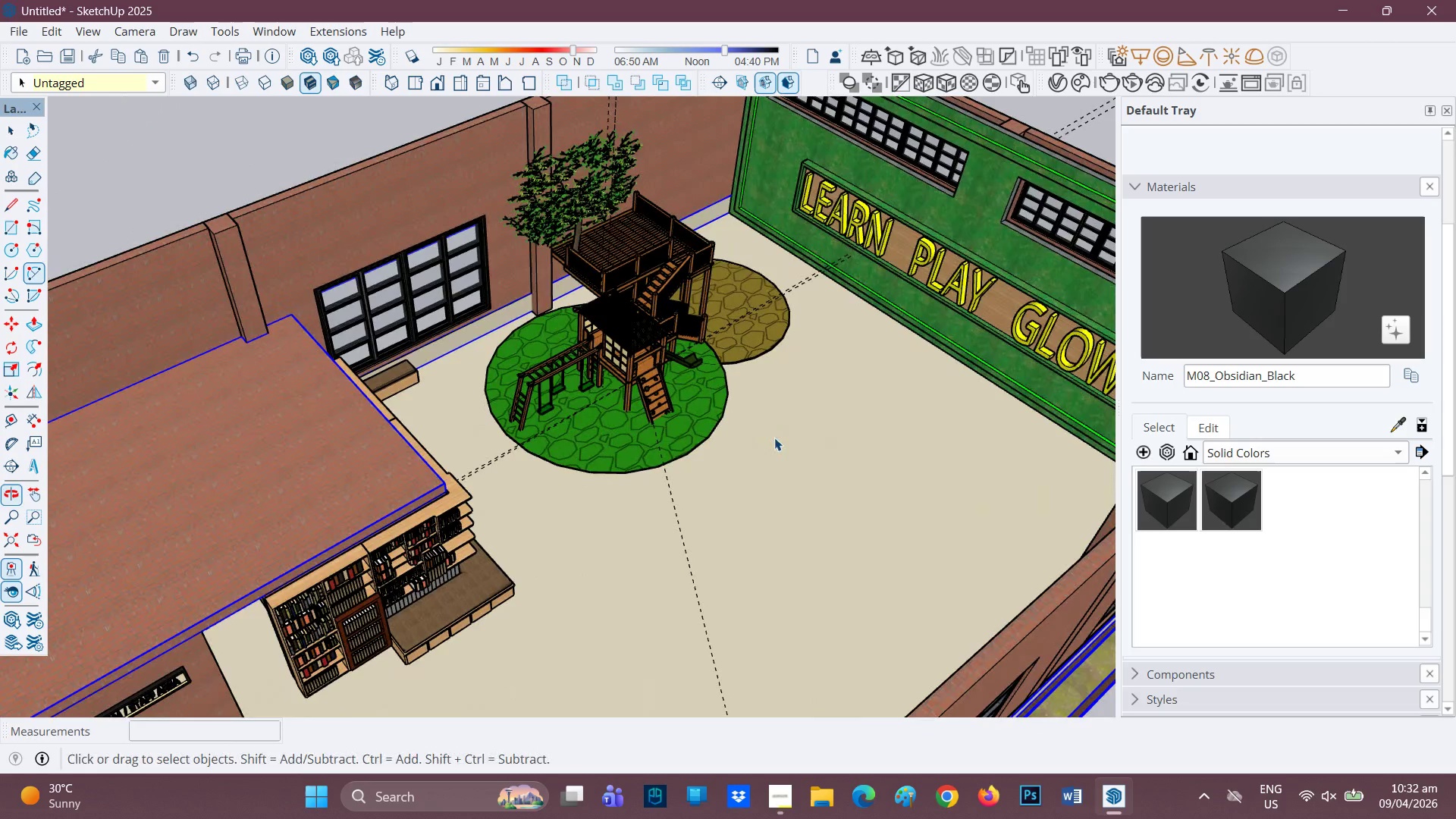 
scroll: coordinate [777, 431], scroll_direction: down, amount: 2.0
 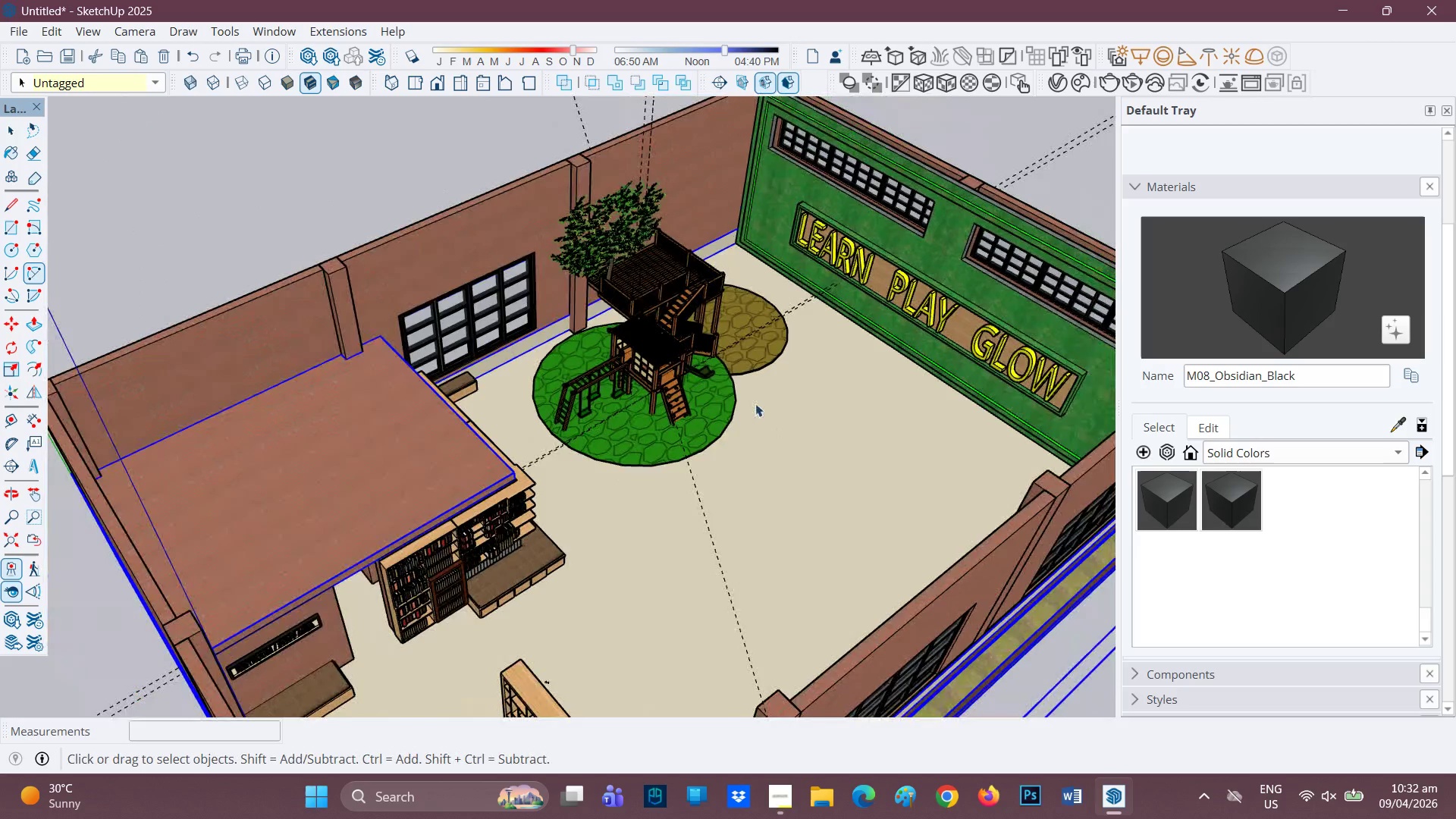 
key(Space)
 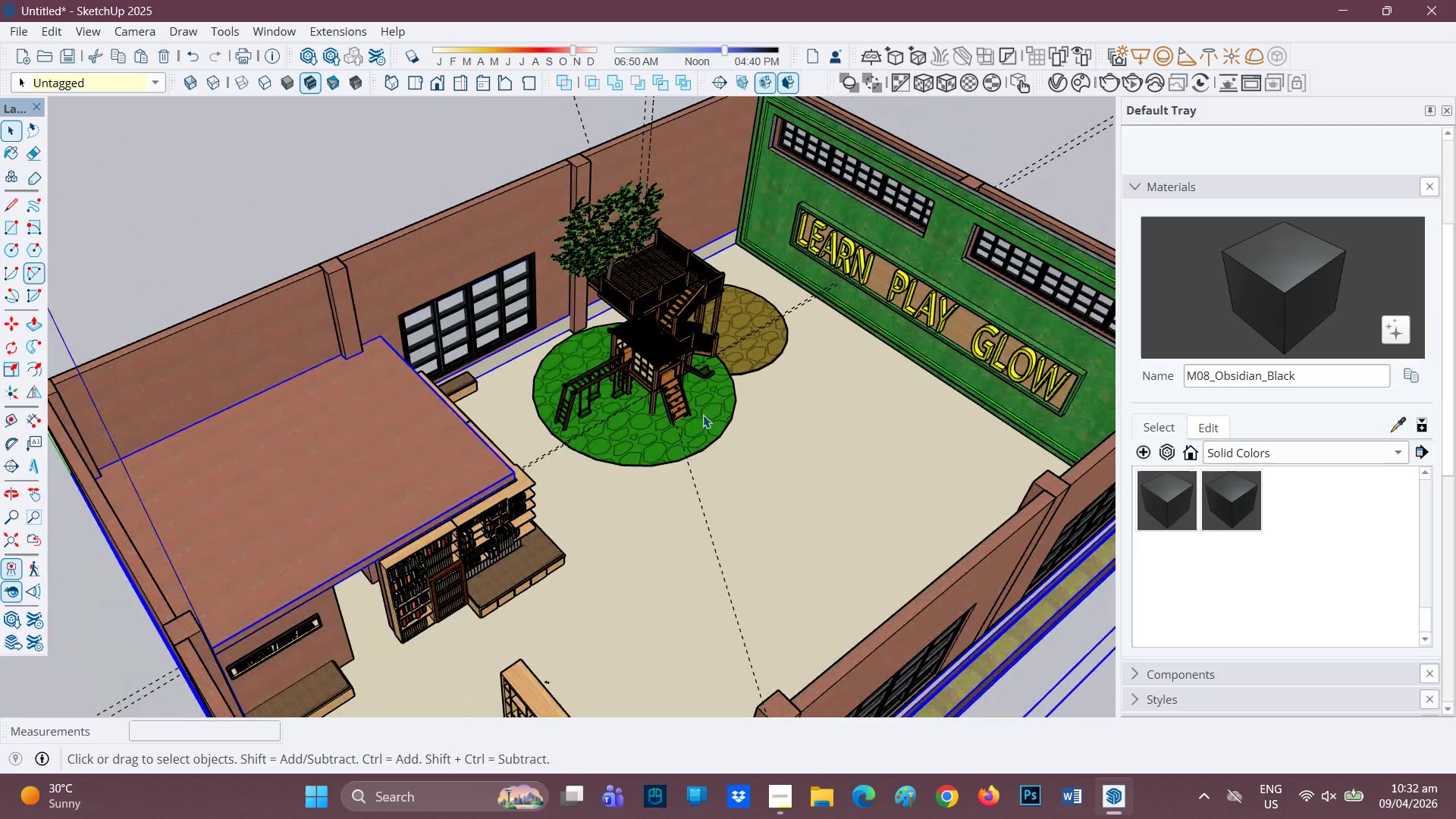 
left_click_drag(start_coordinate=[703, 415], to_coordinate=[623, 392])
 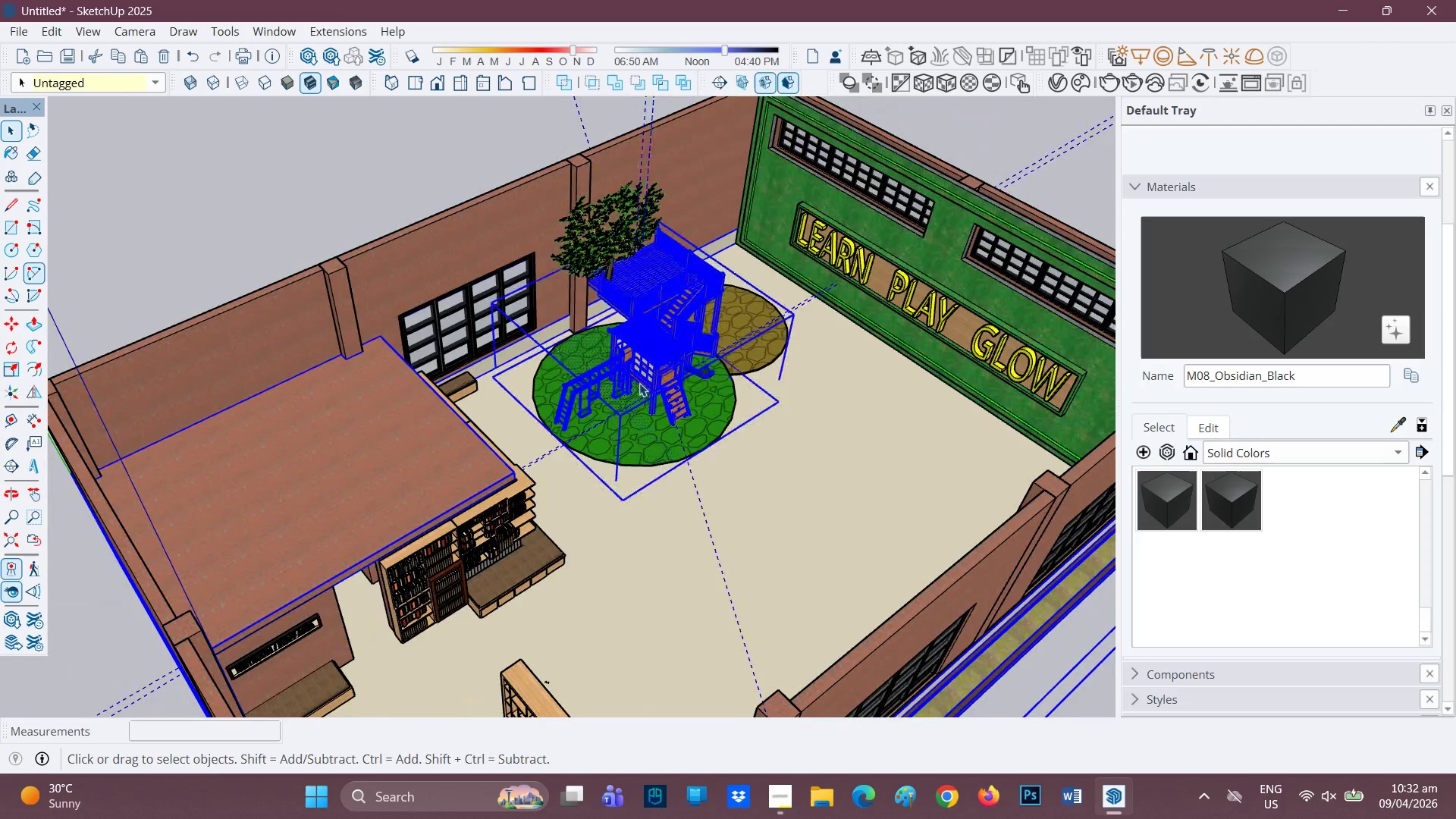 
scroll: coordinate [636, 381], scroll_direction: down, amount: 2.0
 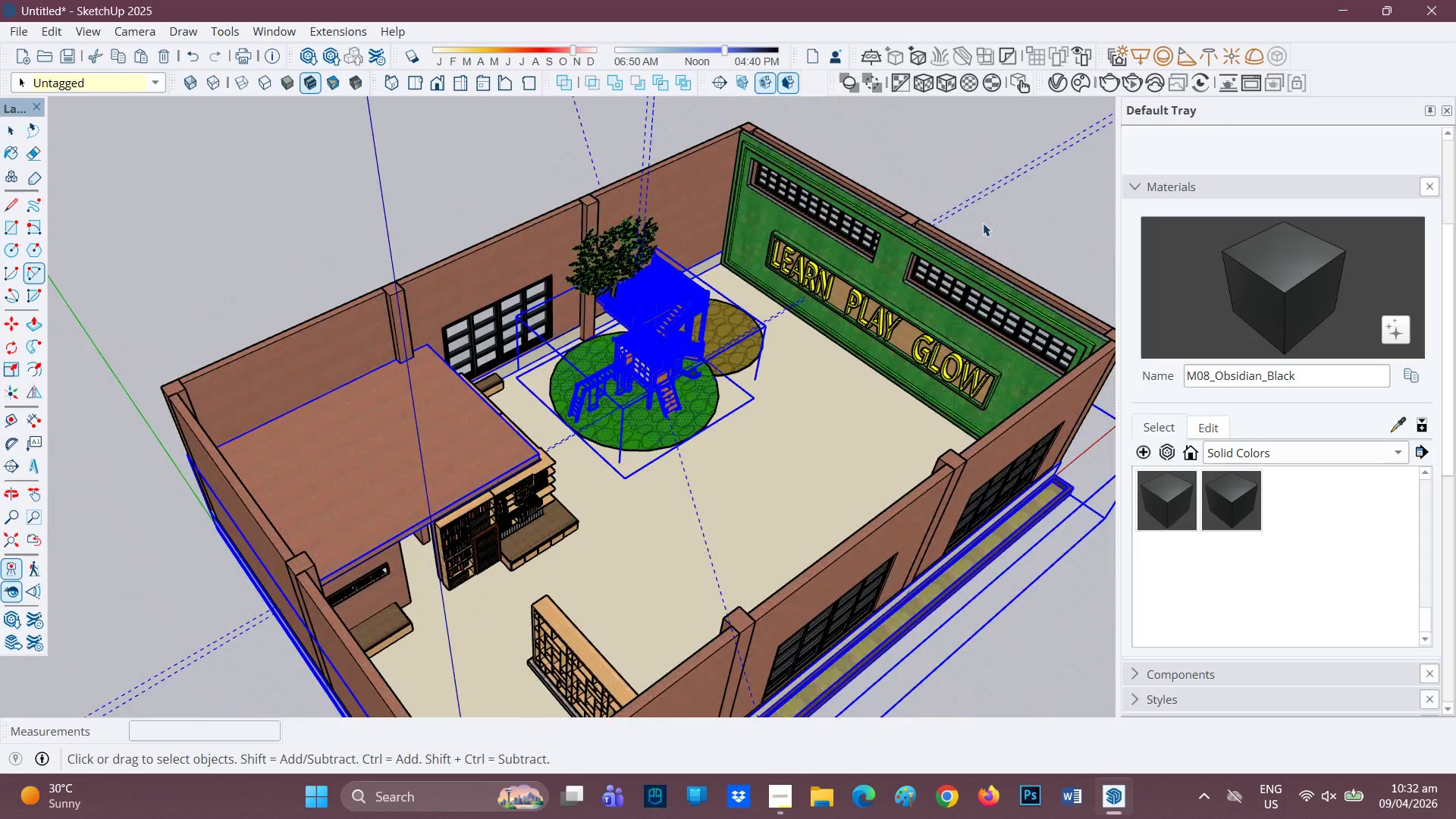 
key(Space)
 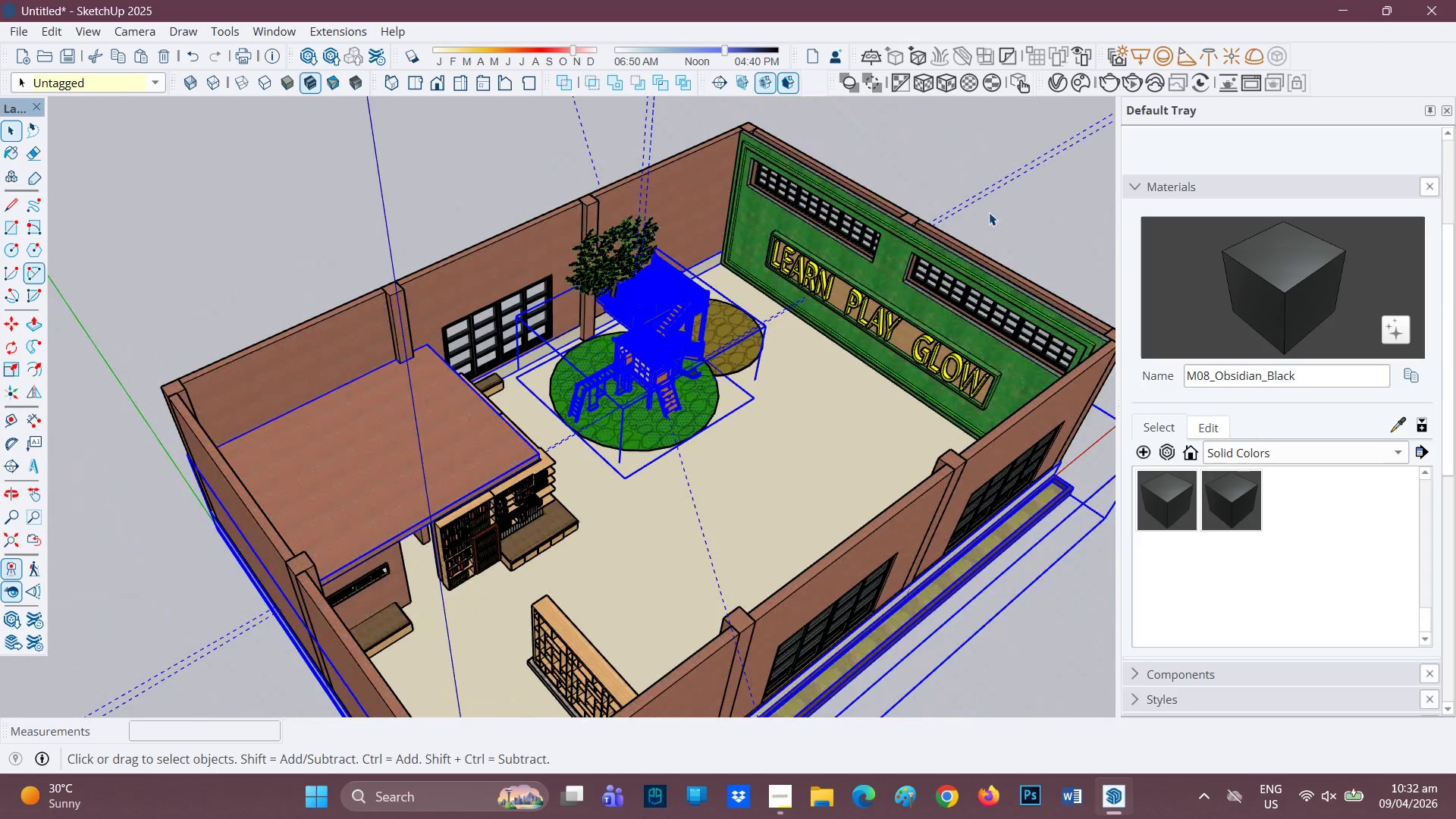 
left_click([989, 212])
 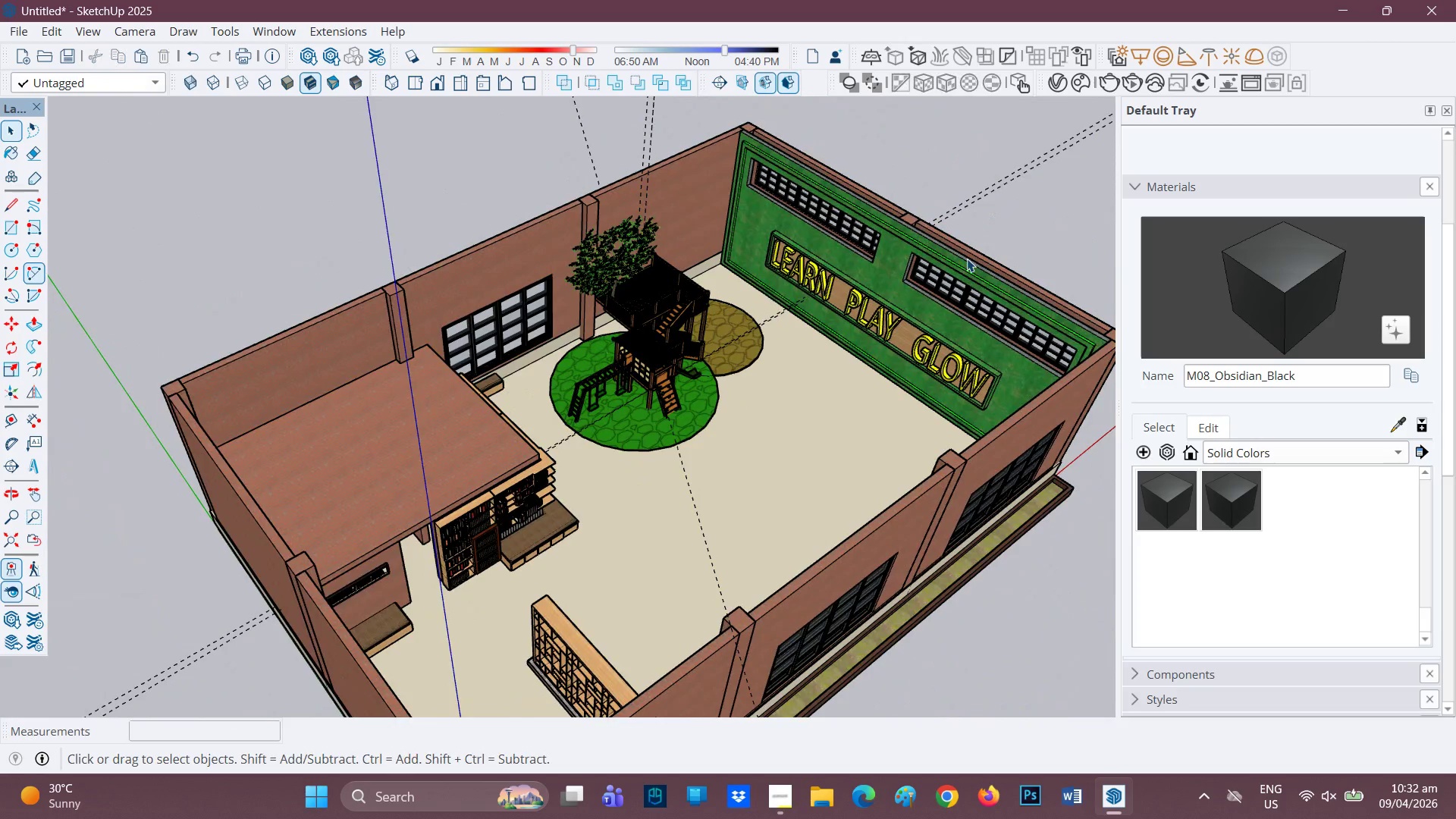 
scroll: coordinate [898, 290], scroll_direction: down, amount: 3.0
 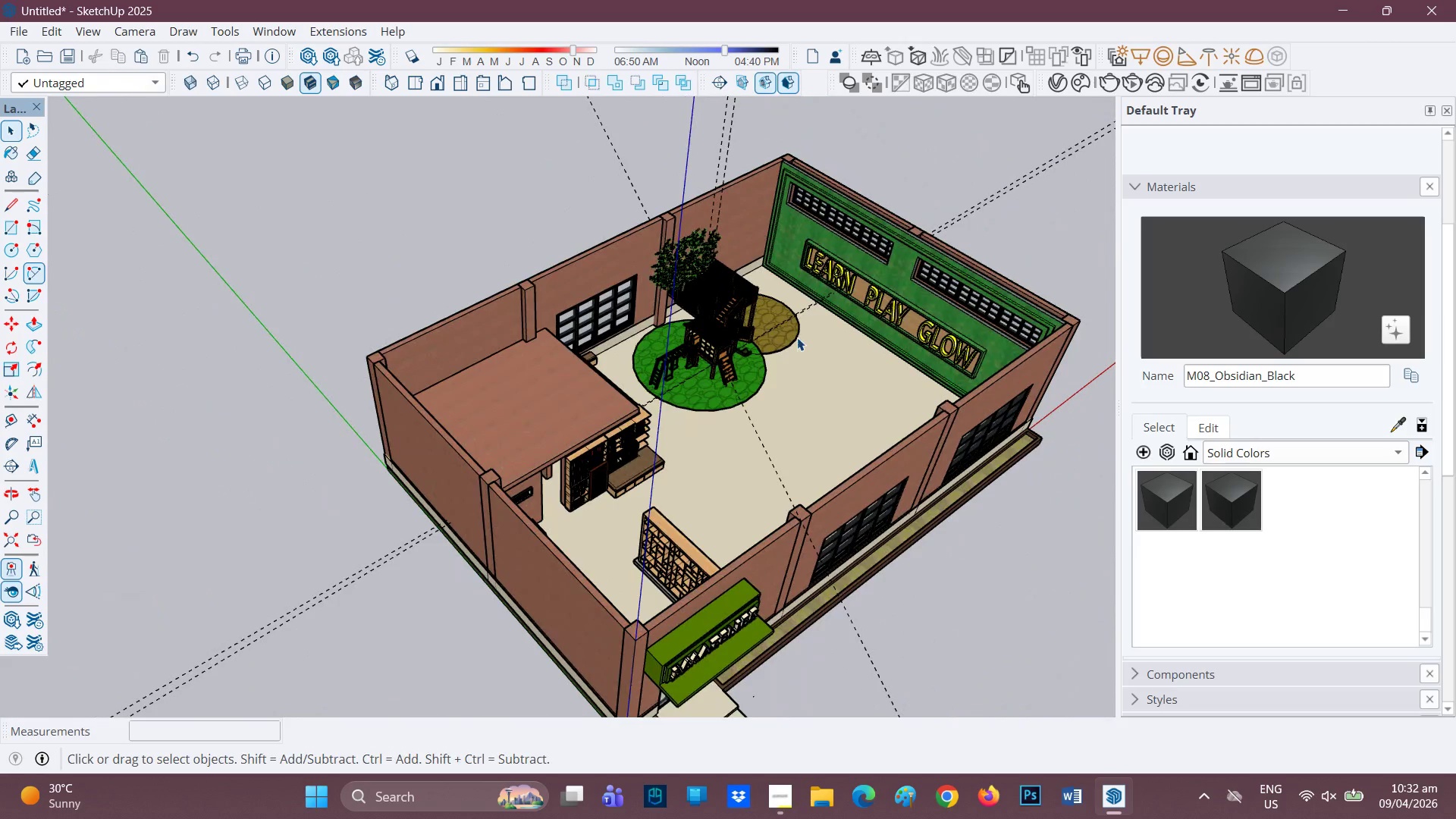 
key(H)
 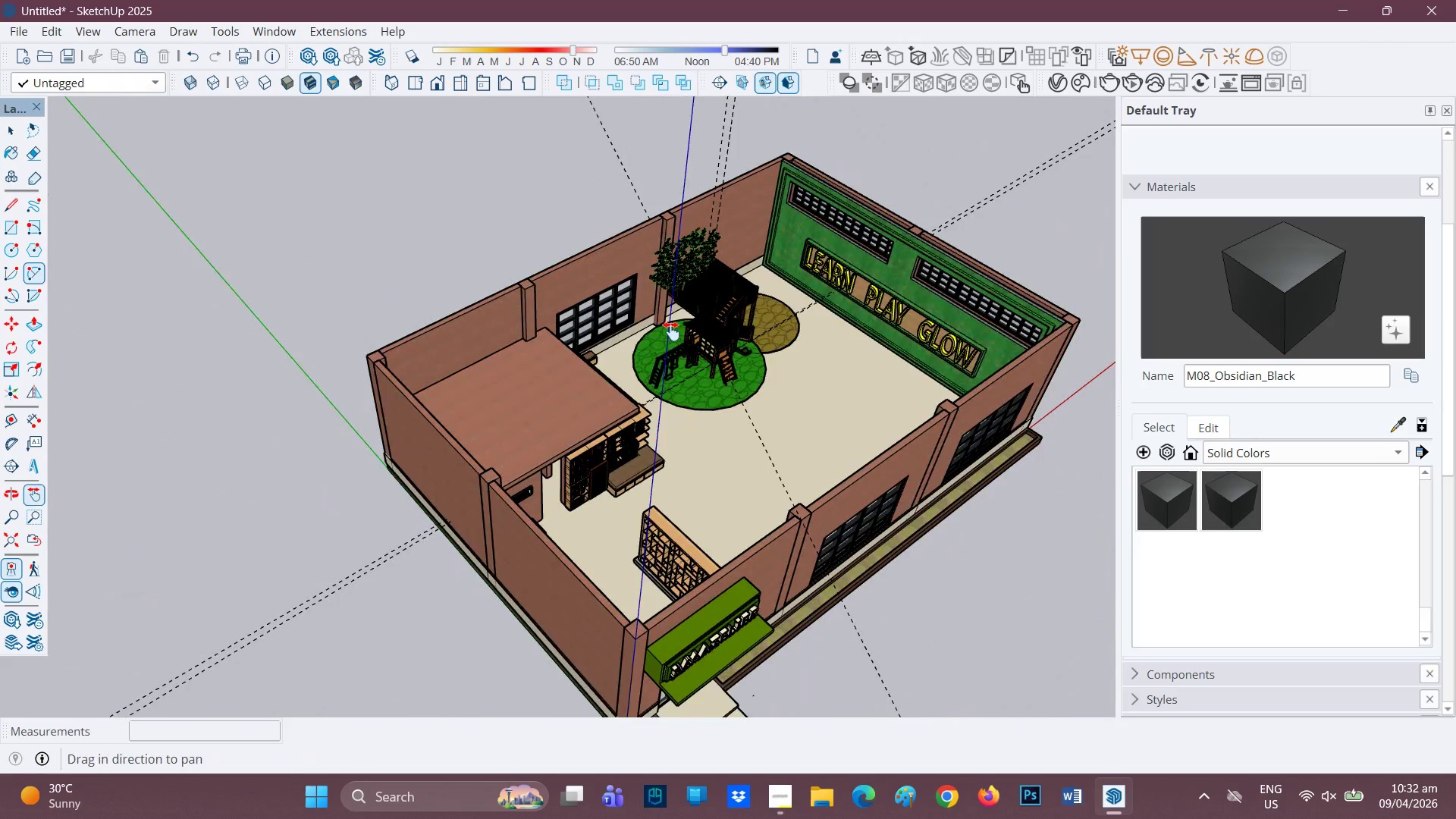 
left_click_drag(start_coordinate=[795, 334], to_coordinate=[555, 343])
 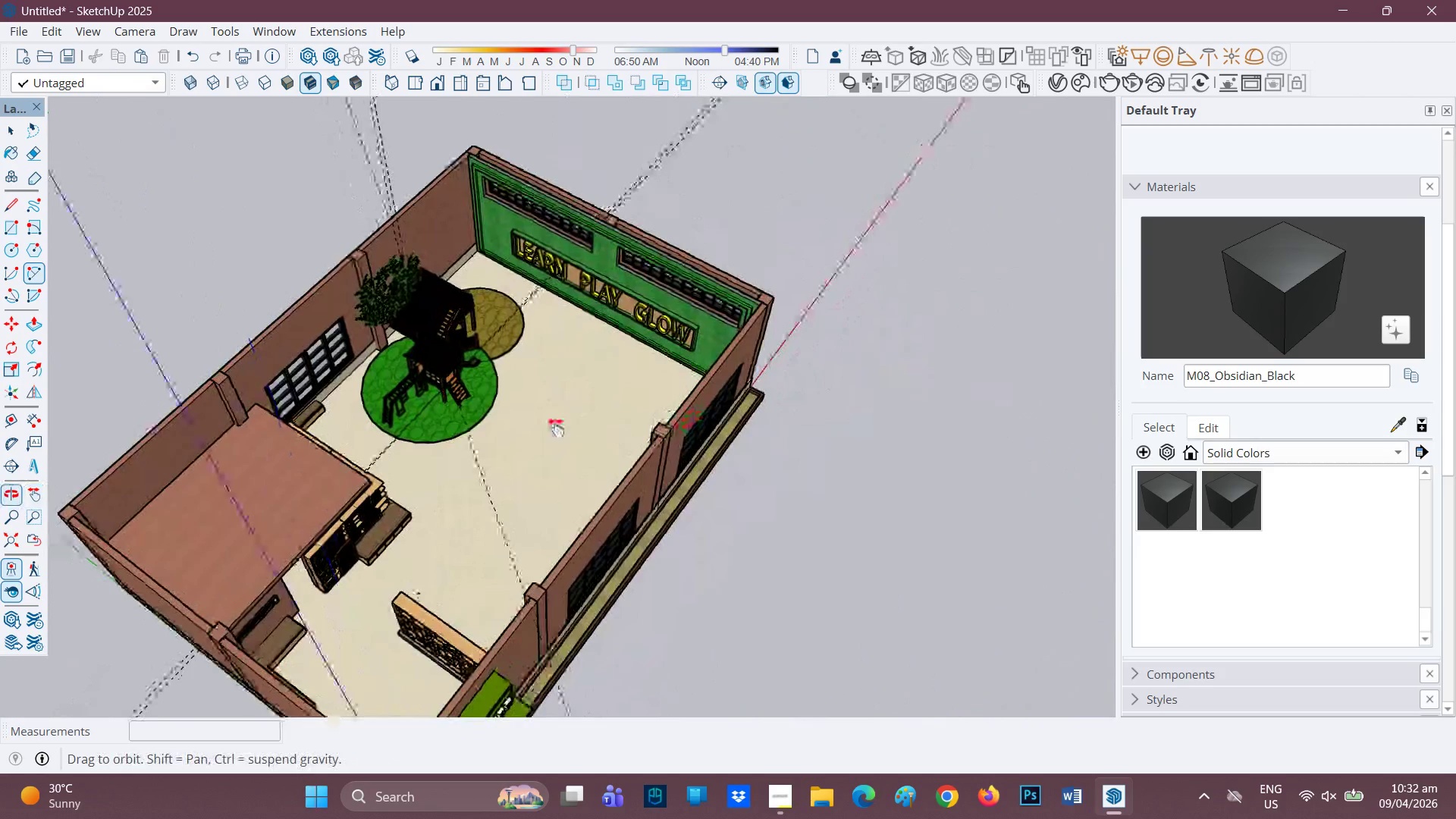 
scroll: coordinate [398, 435], scroll_direction: up, amount: 4.0
 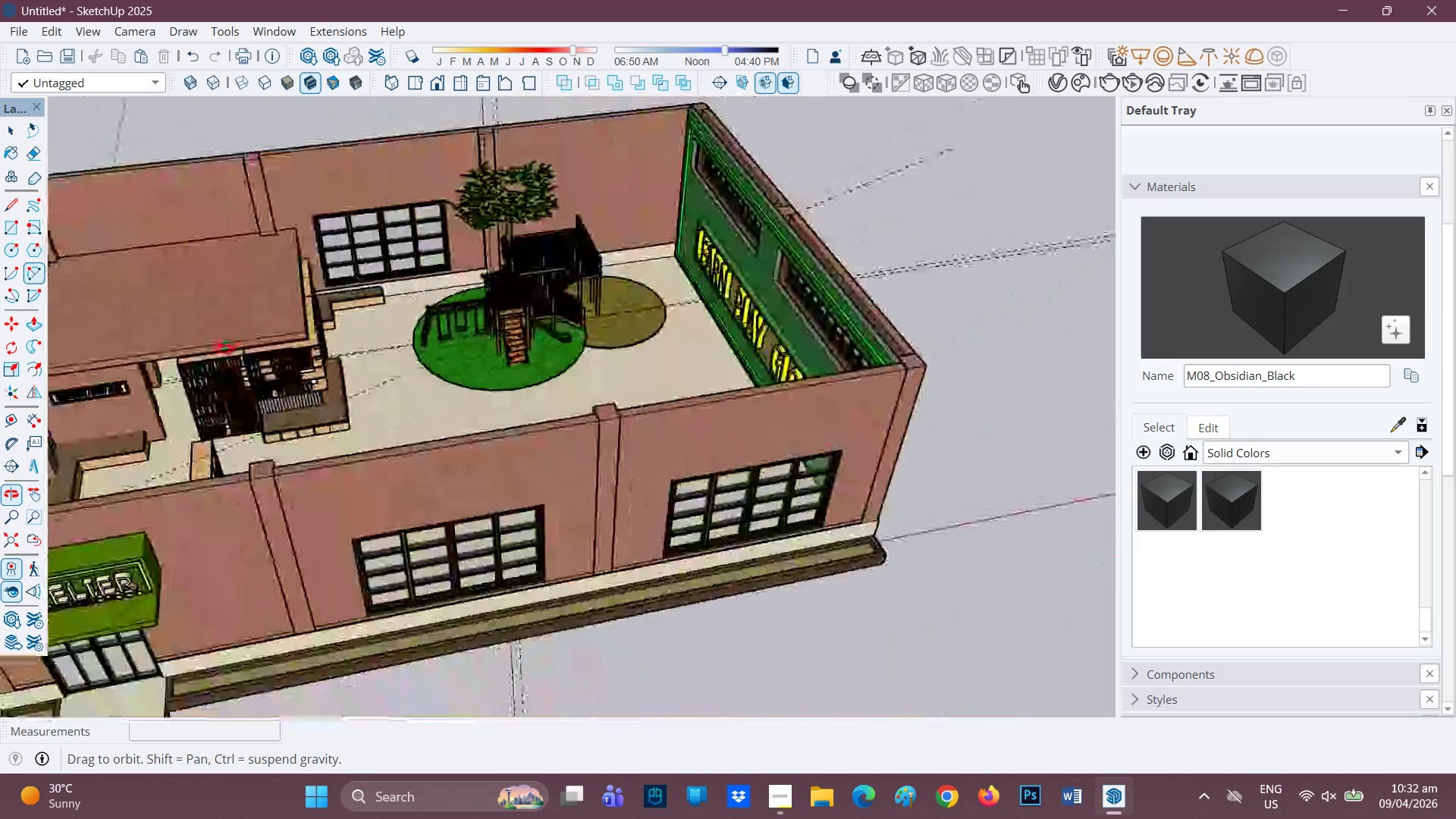 
wait(6.11)
 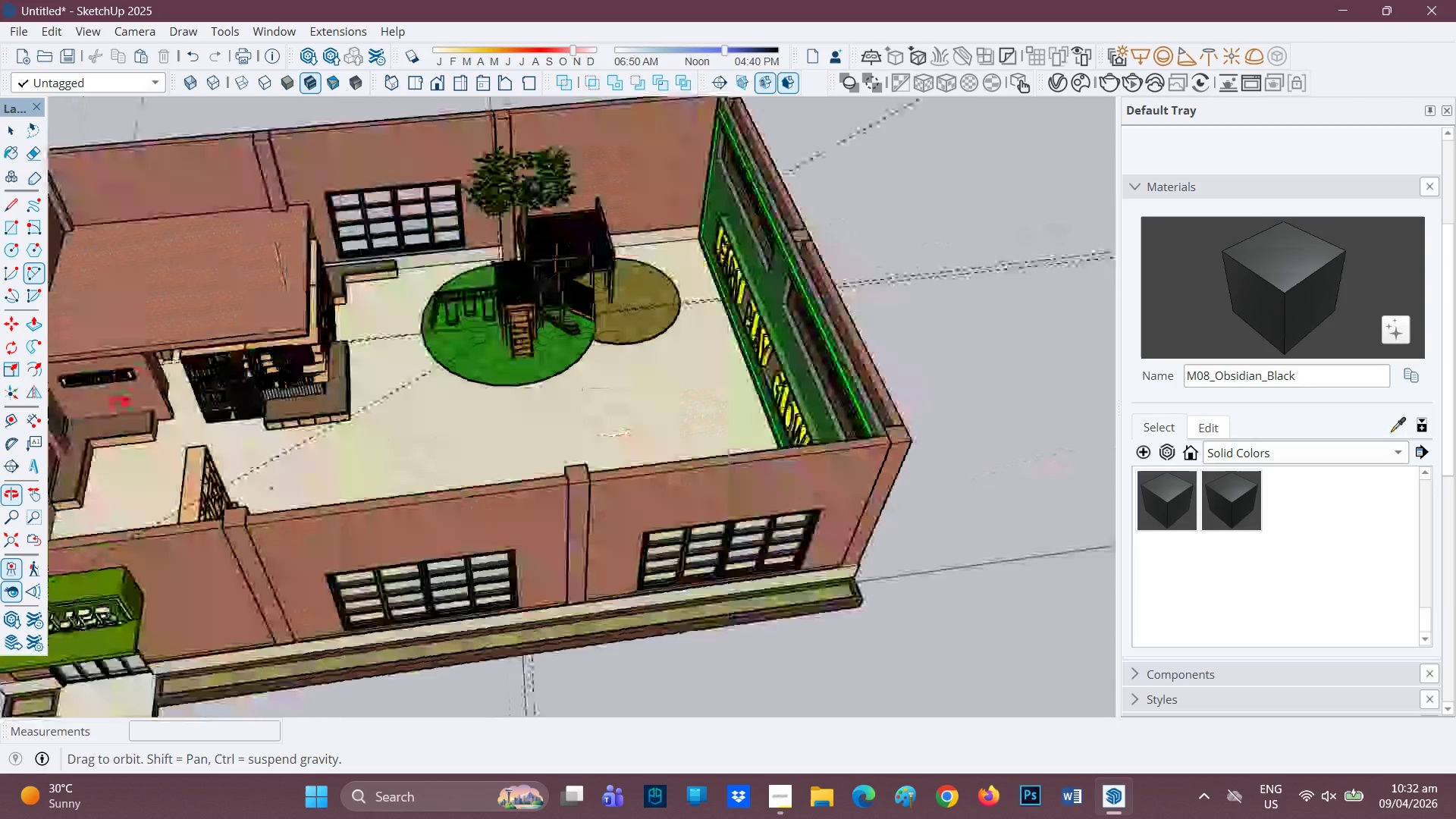 
key(H)
 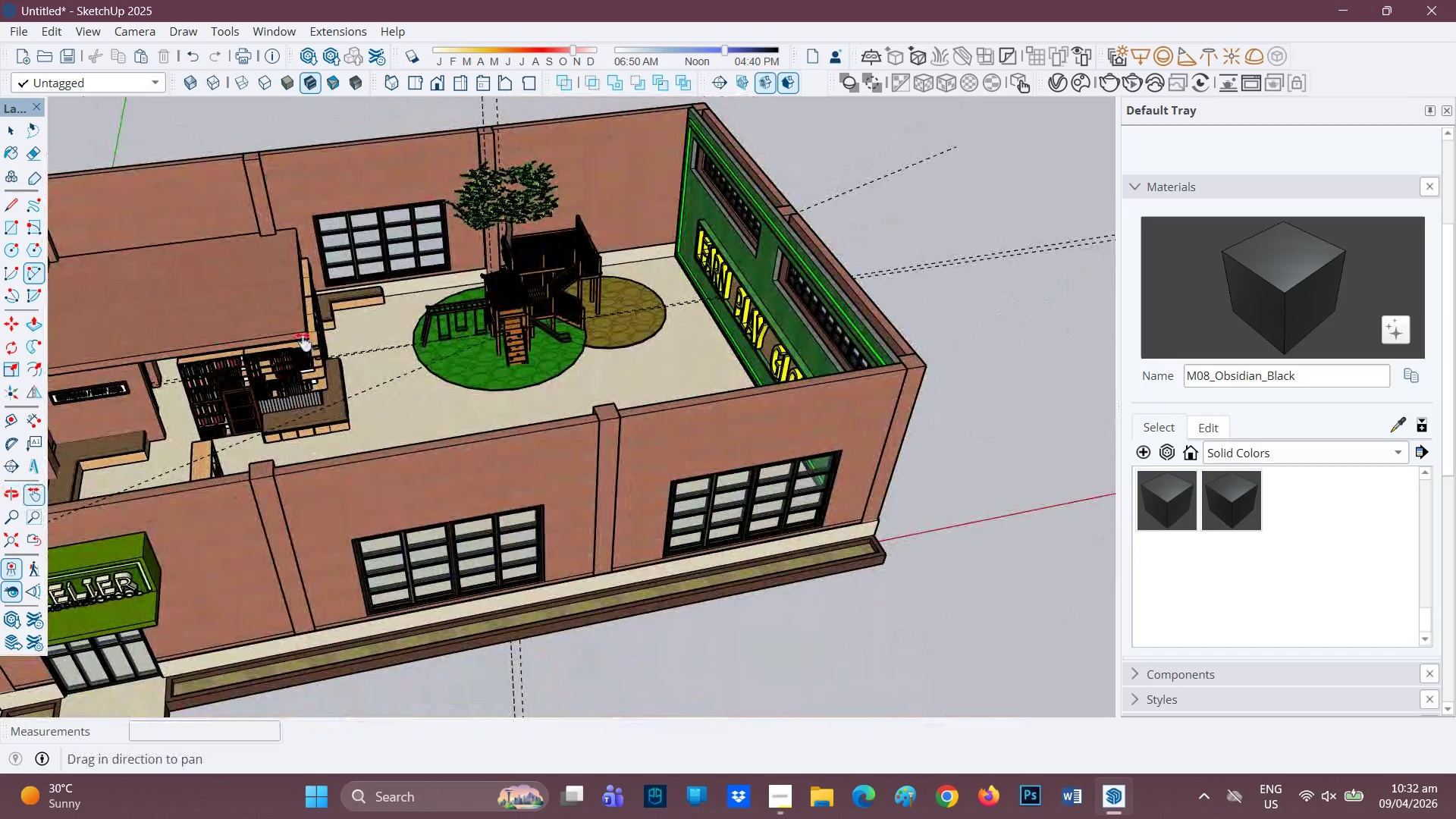 
left_click_drag(start_coordinate=[293, 344], to_coordinate=[467, 318])
 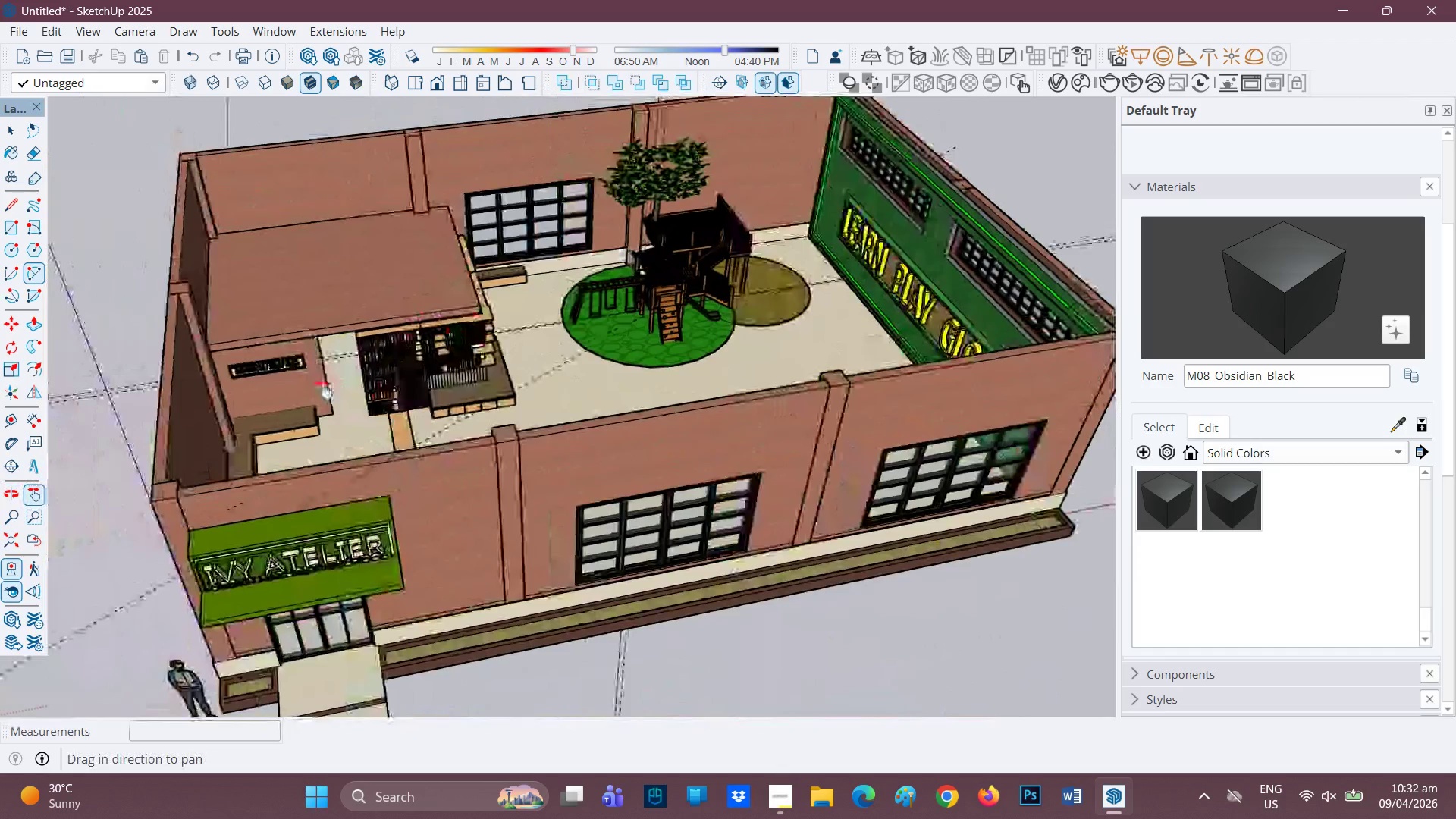 
scroll: coordinate [324, 390], scroll_direction: up, amount: 3.0
 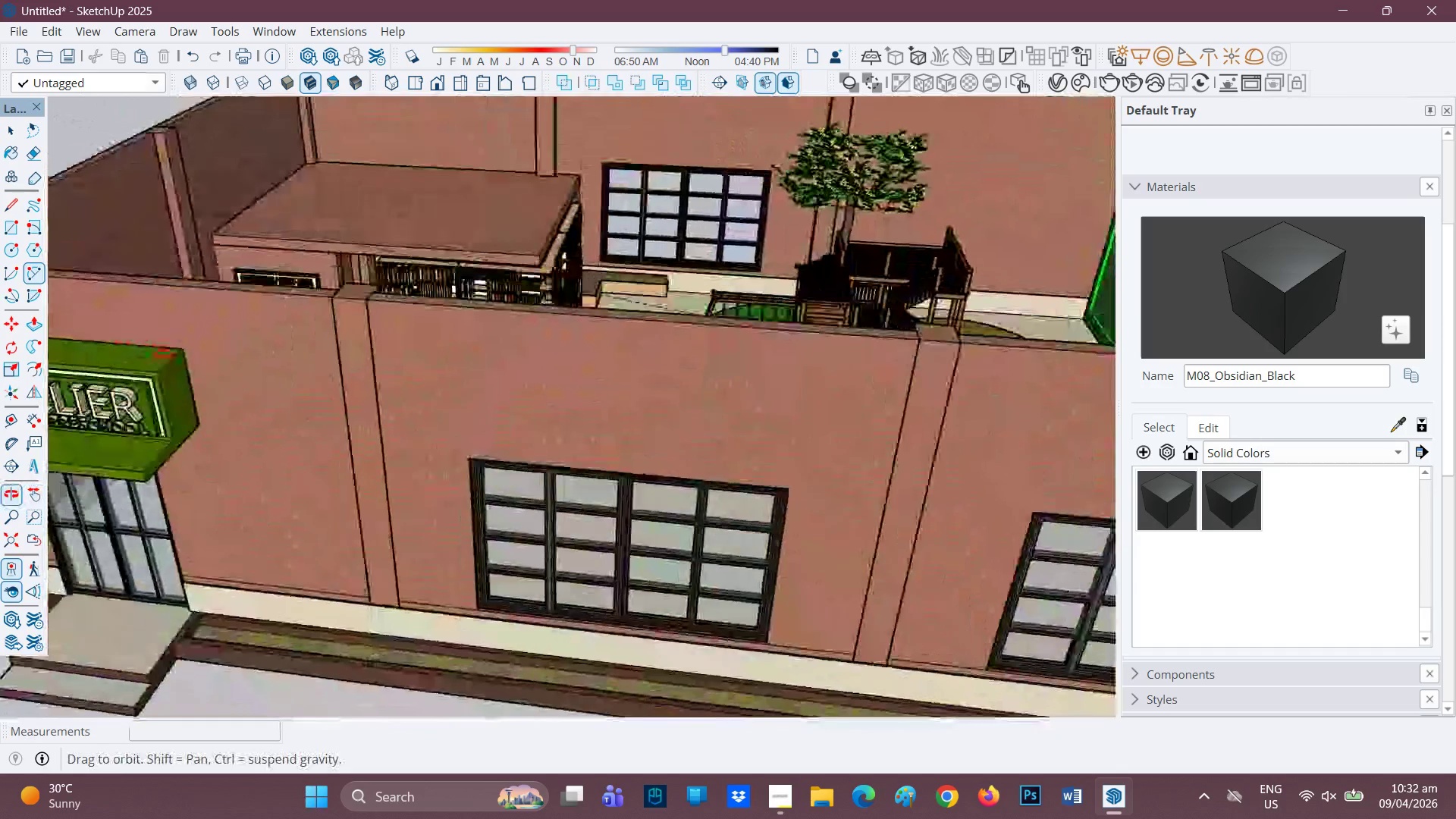 
scroll: coordinate [284, 353], scroll_direction: down, amount: 1.0
 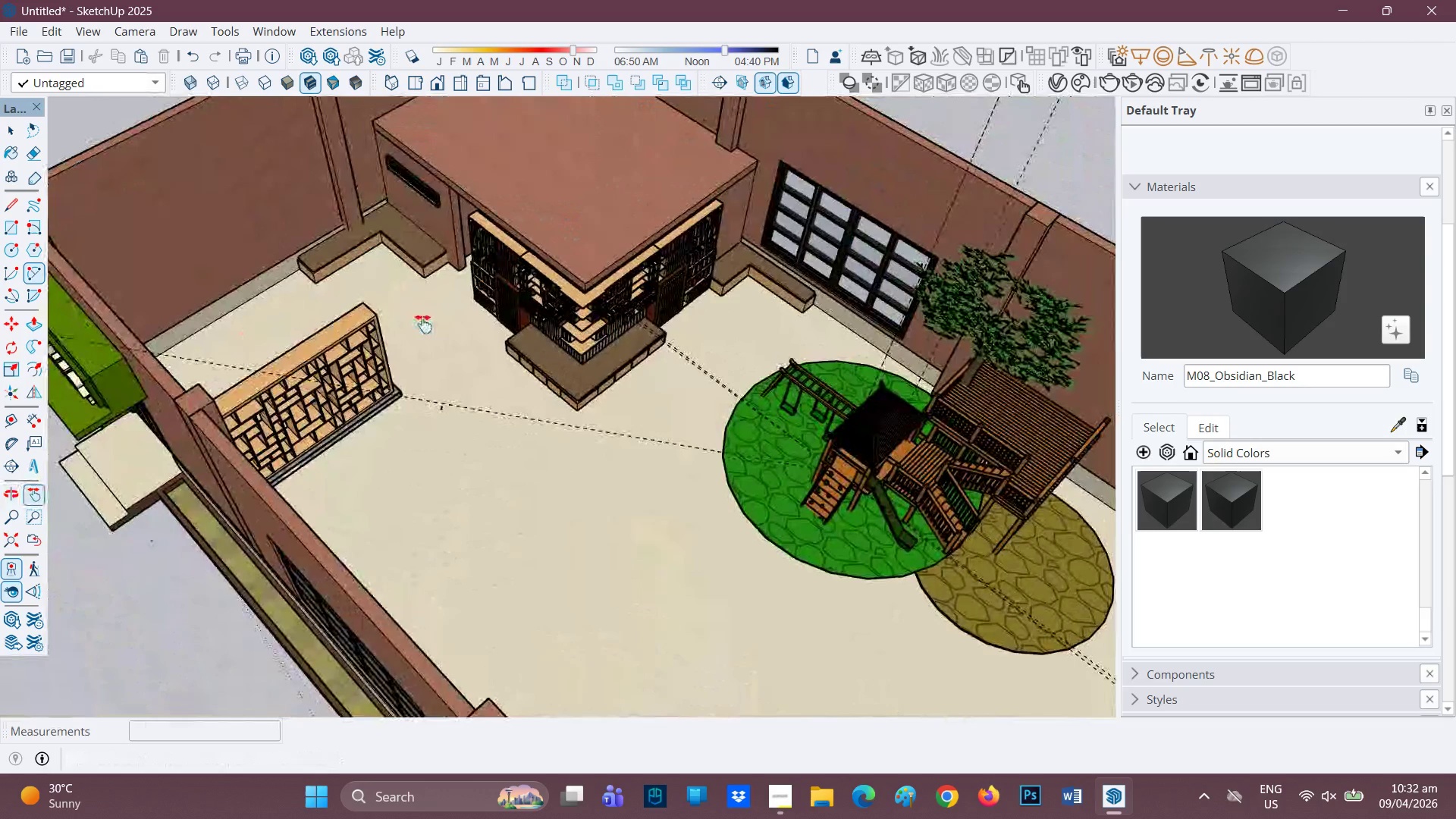 
scroll: coordinate [457, 312], scroll_direction: up, amount: 1.0
 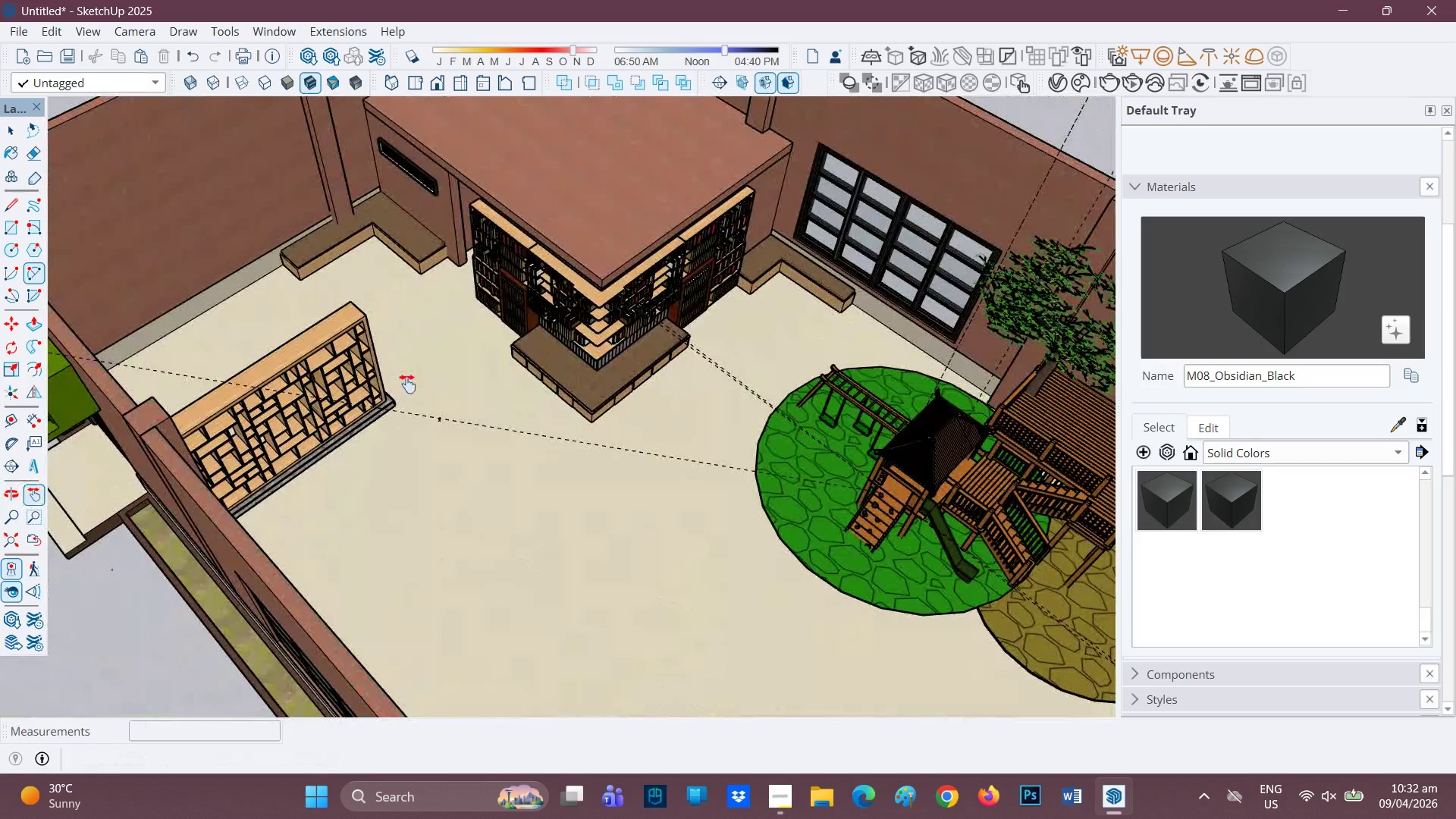 
scroll: coordinate [406, 403], scroll_direction: down, amount: 2.0
 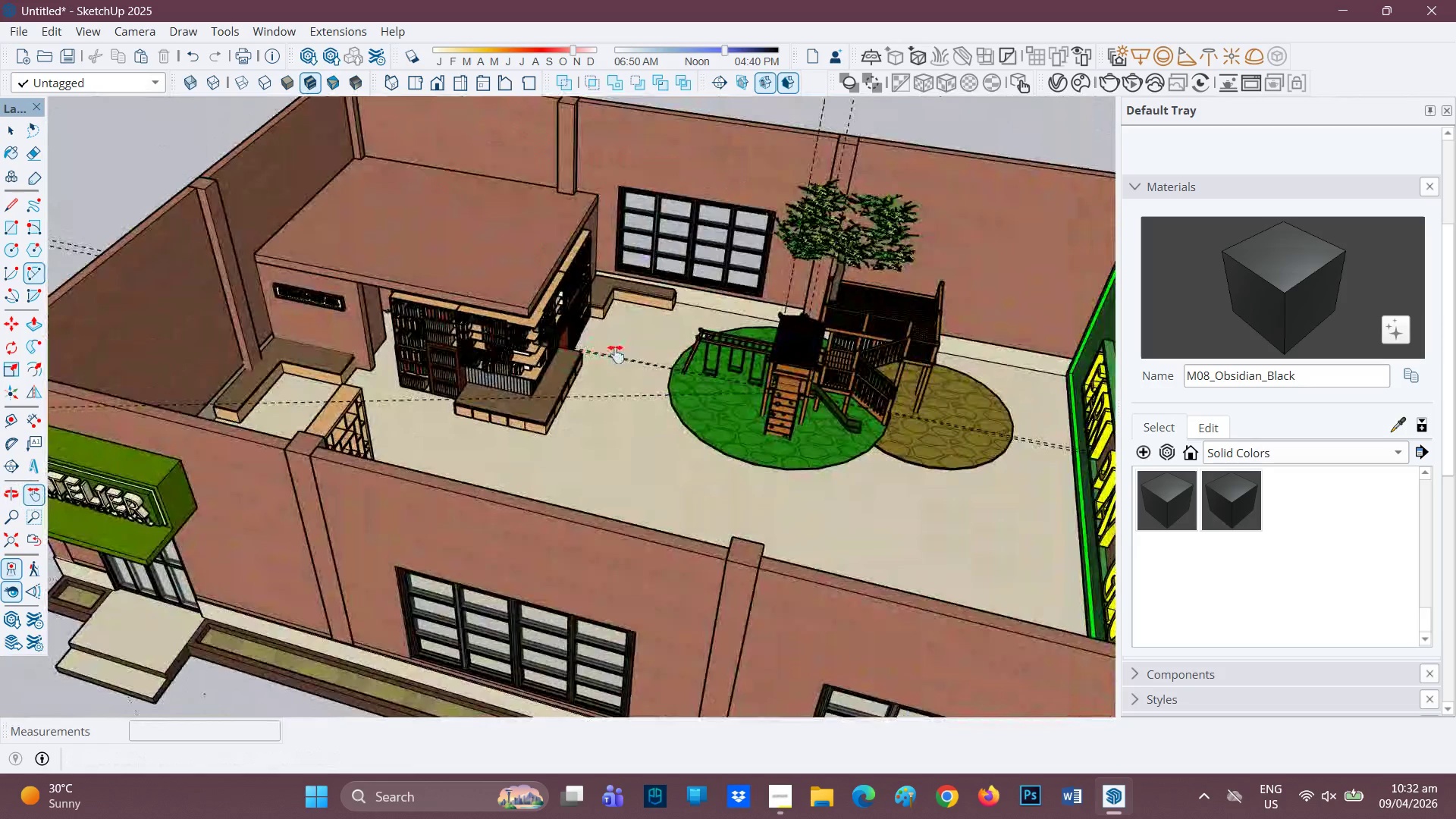 
scroll: coordinate [610, 373], scroll_direction: up, amount: 2.0
 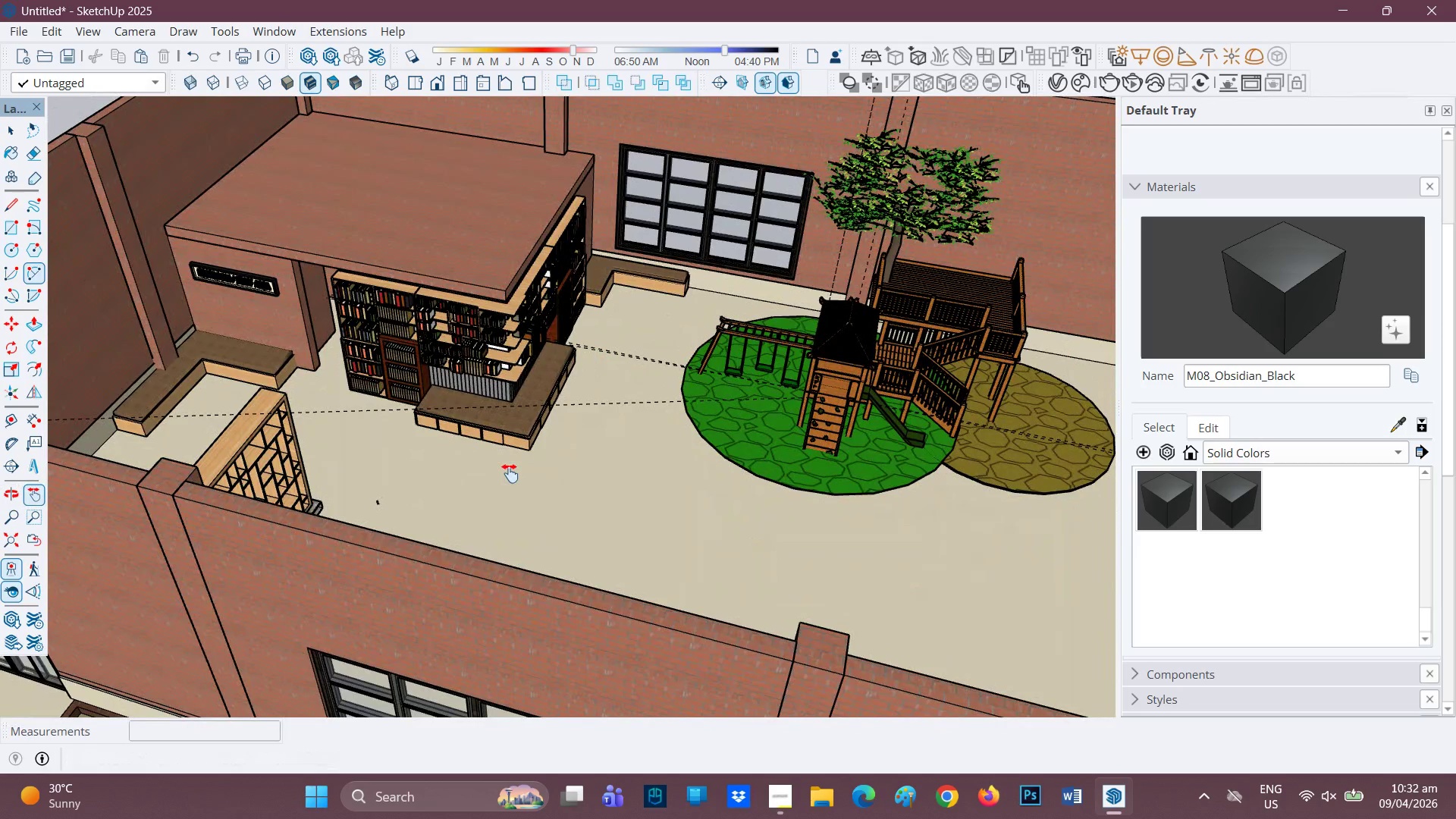 
wait(7.78)
 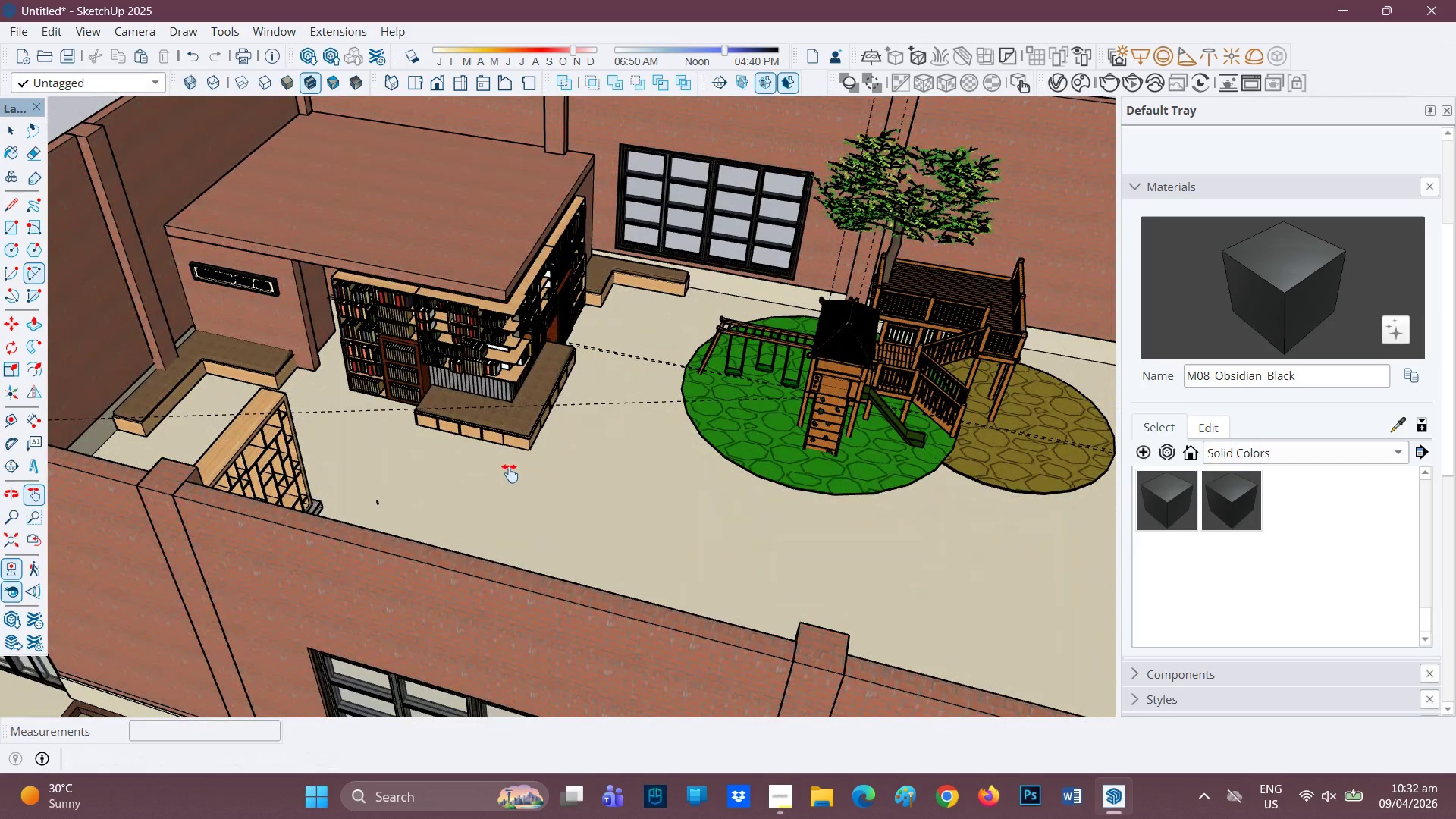 
scroll: coordinate [439, 325], scroll_direction: up, amount: 10.0
 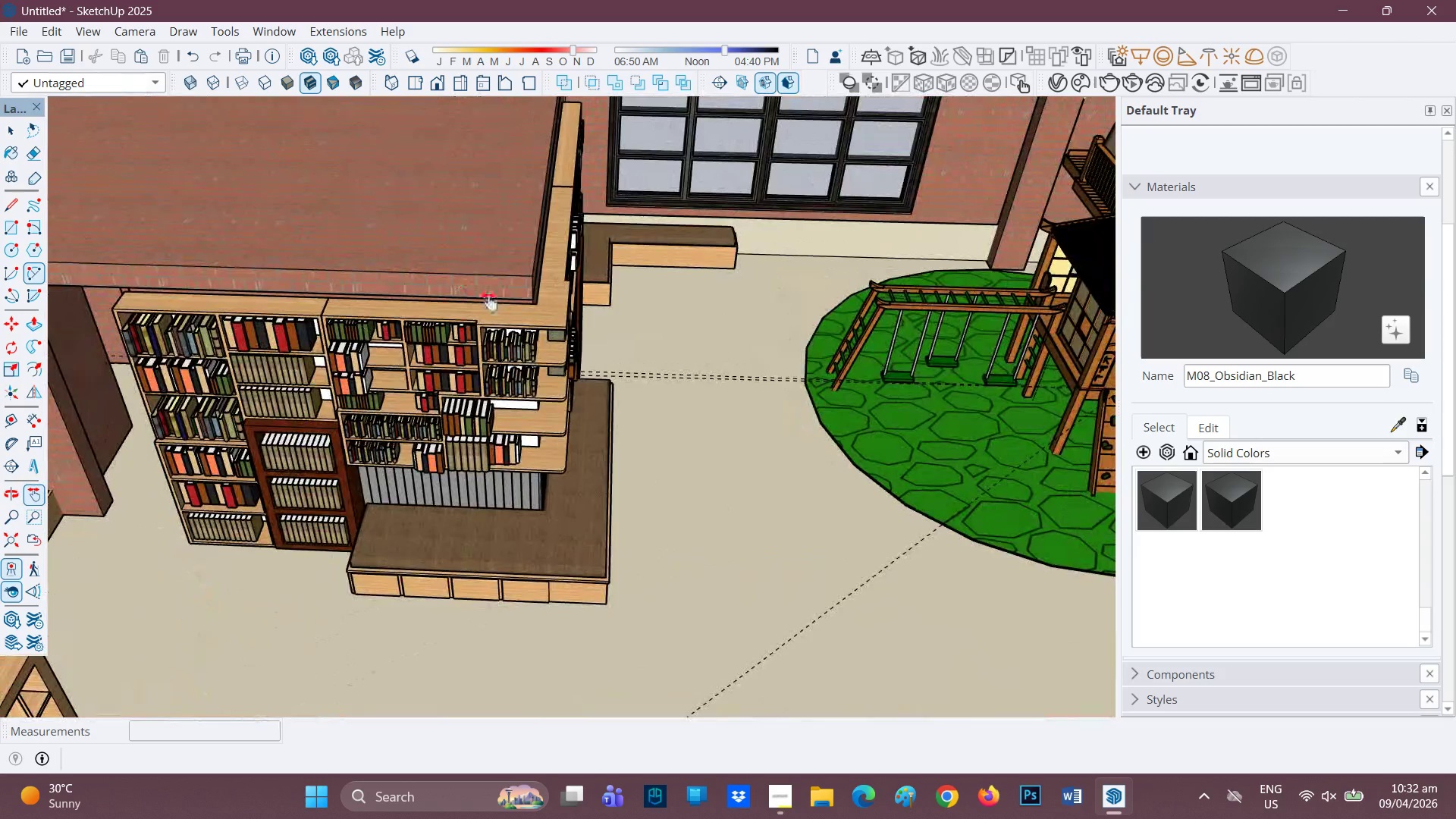 
scroll: coordinate [650, 332], scroll_direction: down, amount: 8.0
 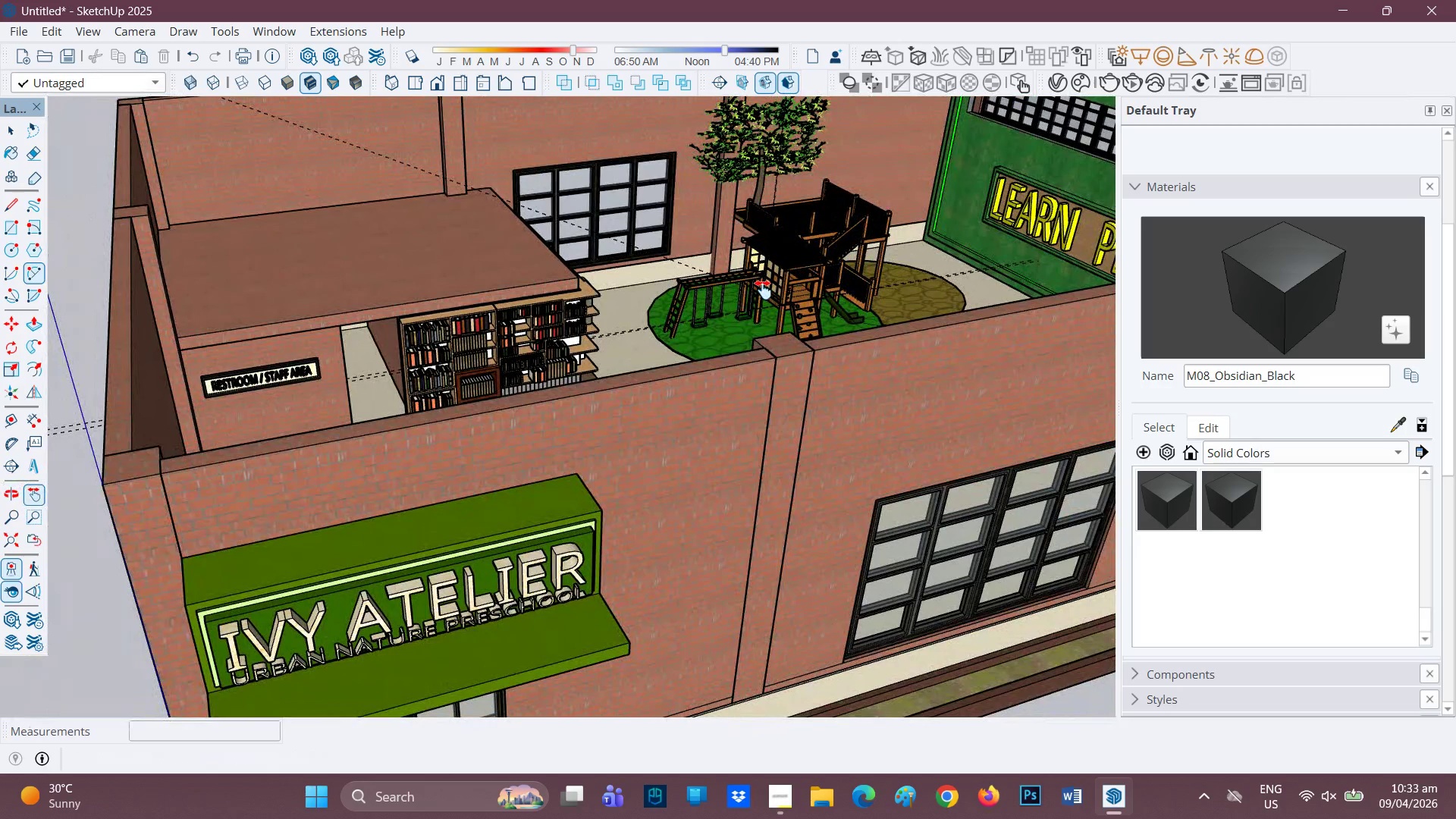 
wait(6.11)
 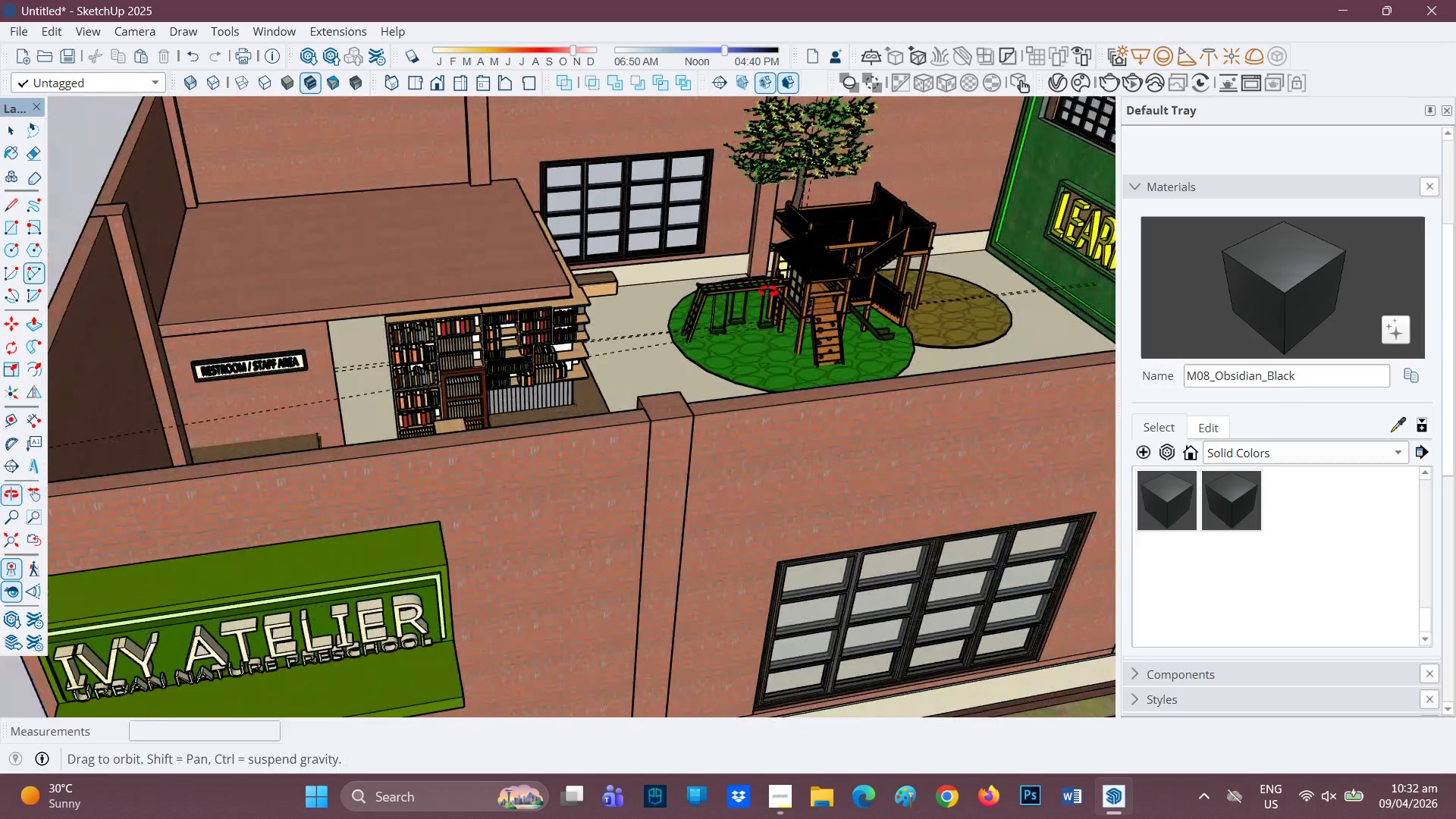 
key(H)
 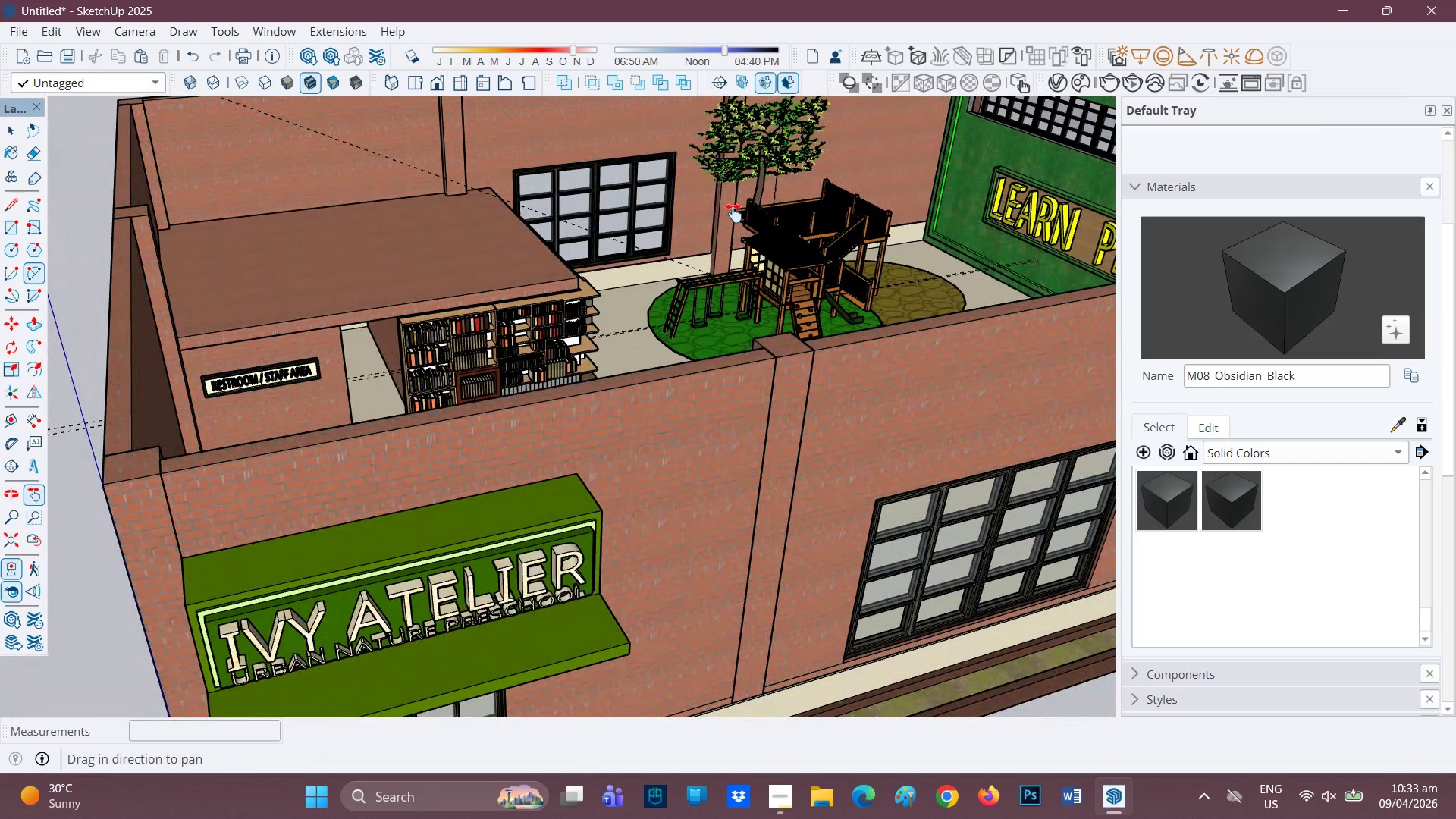 
left_click_drag(start_coordinate=[745, 200], to_coordinate=[367, 353])
 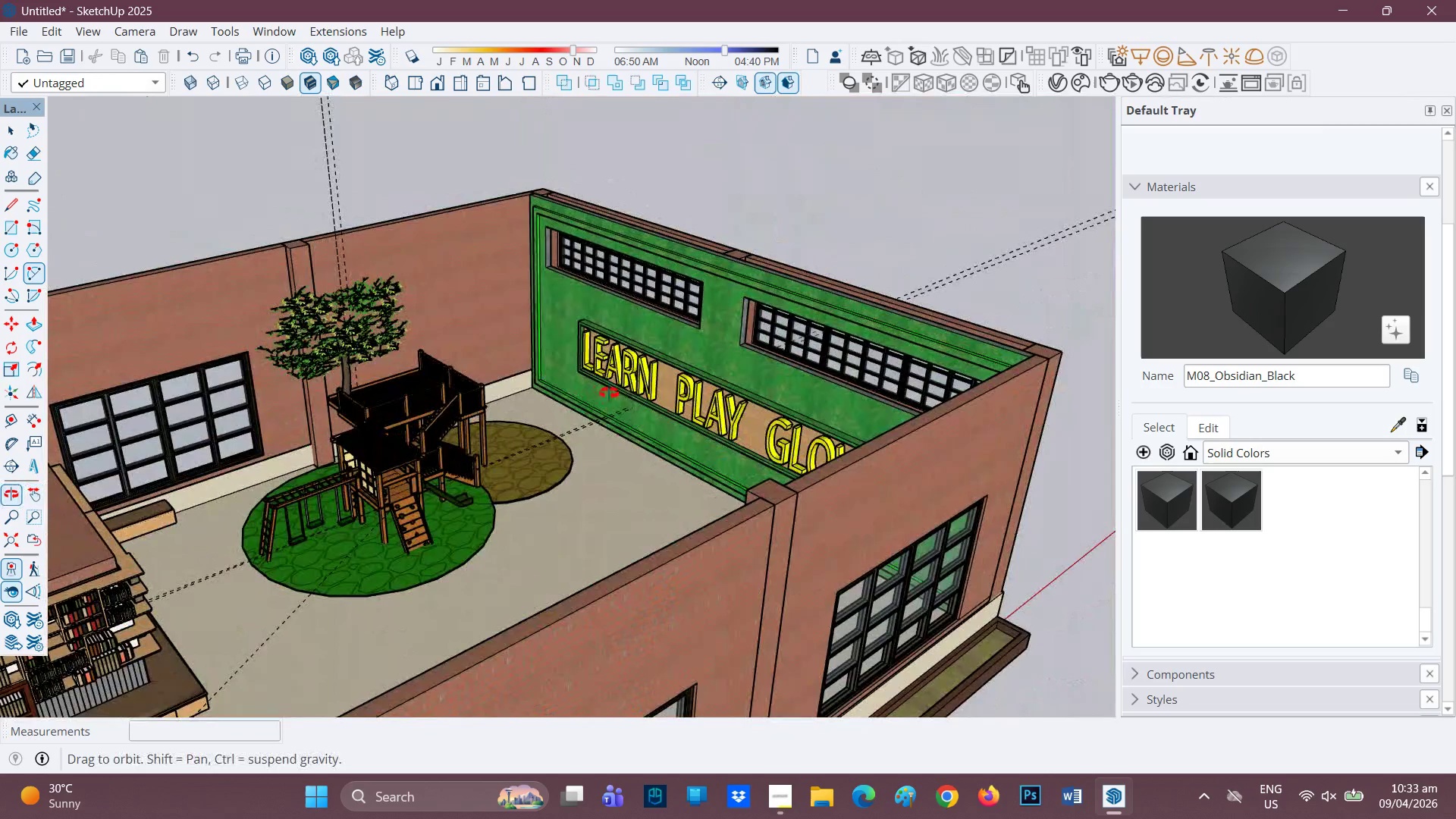 
scroll: coordinate [615, 432], scroll_direction: down, amount: 3.0
 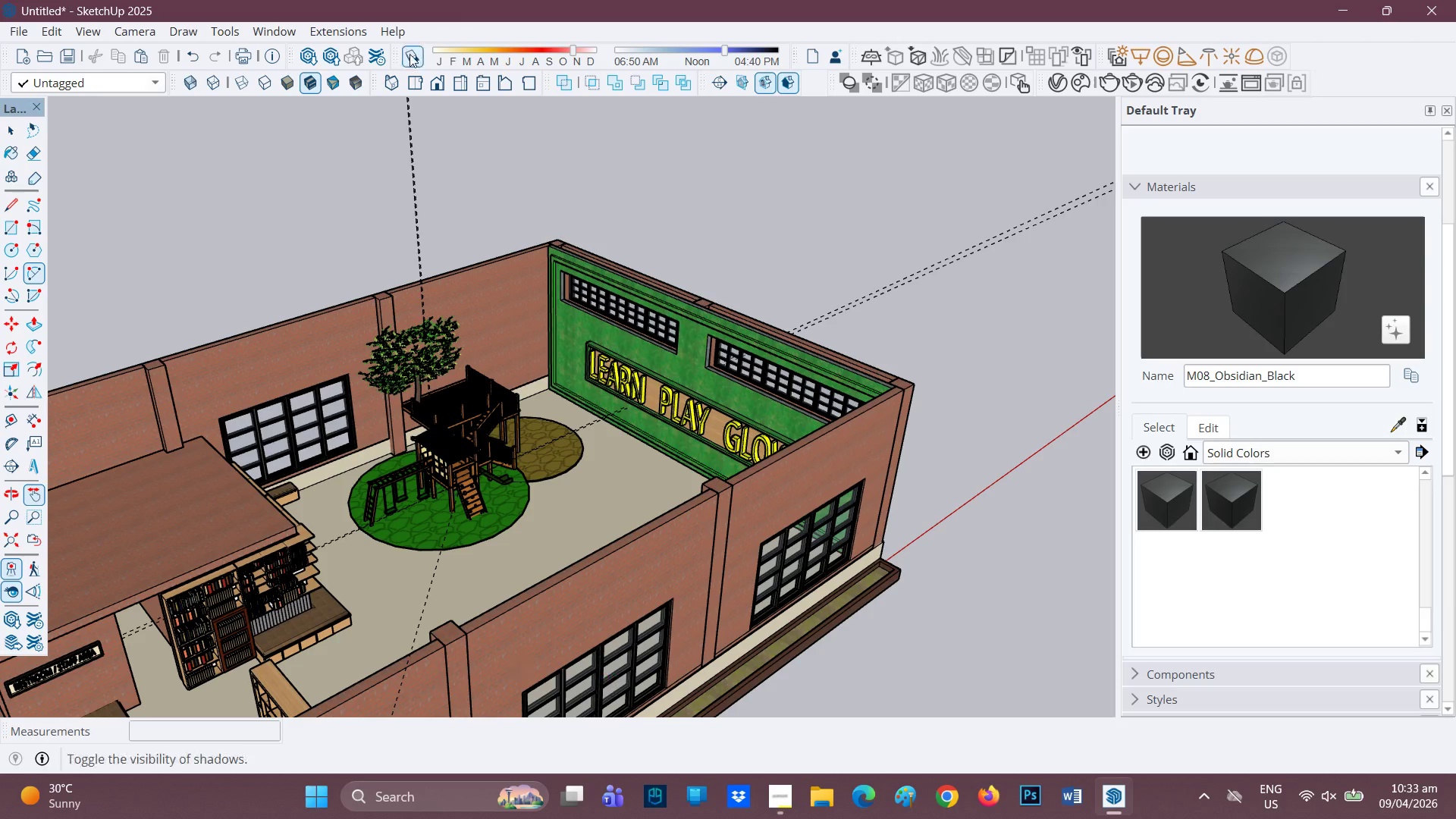 
left_click([309, 56])
 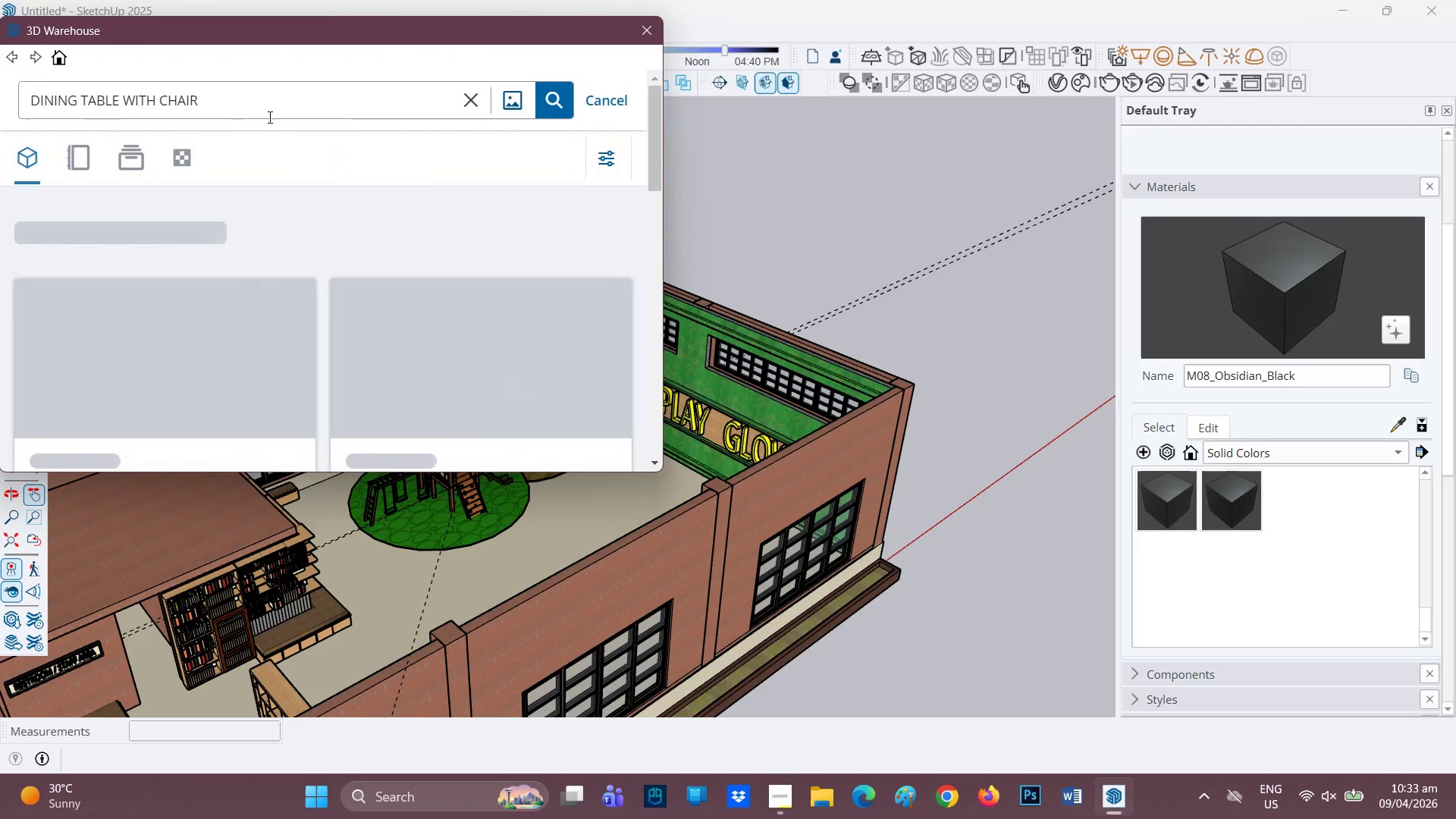 
left_click([466, 99])
 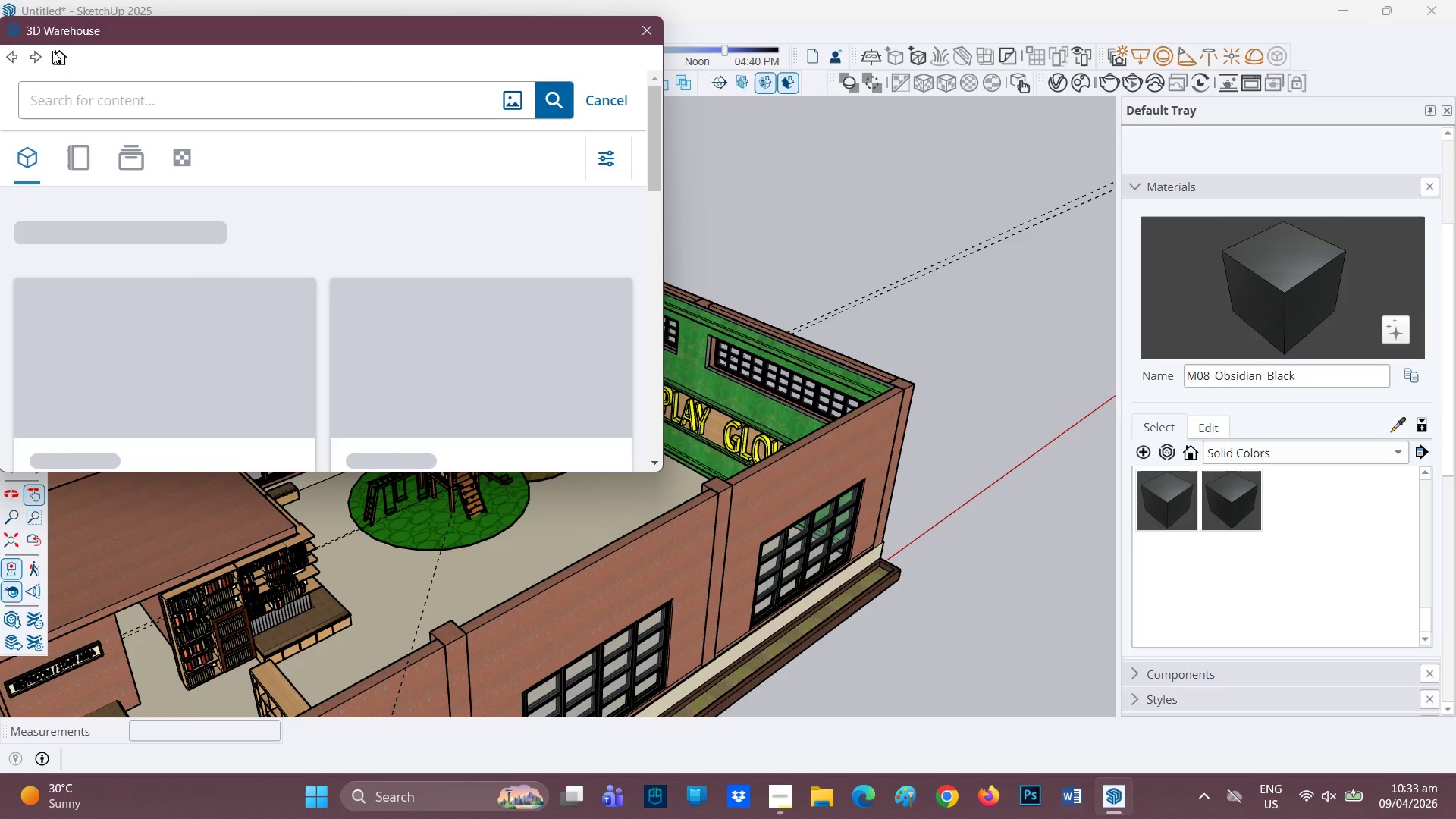 
left_click([59, 58])
 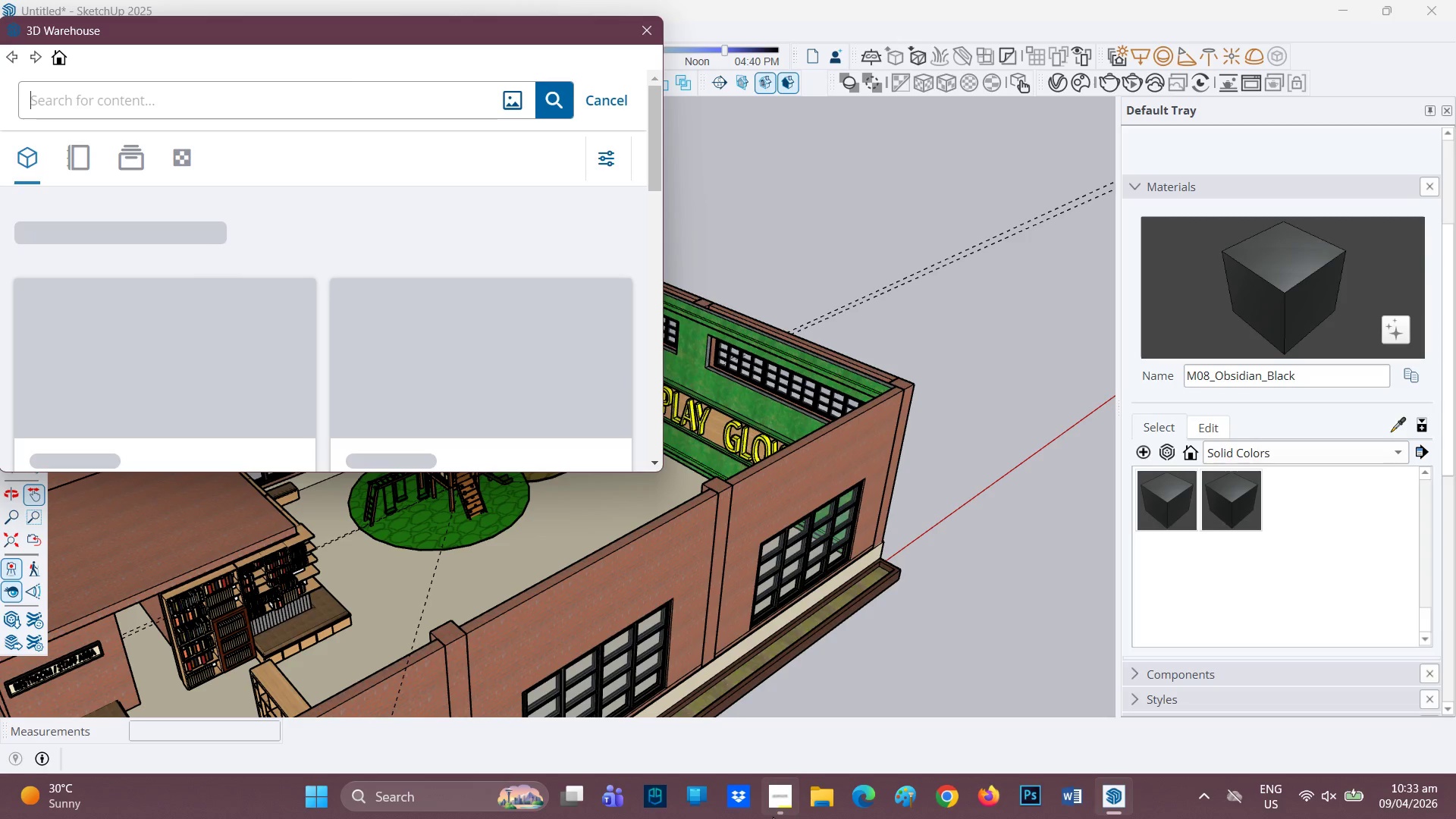 
left_click([777, 808])